 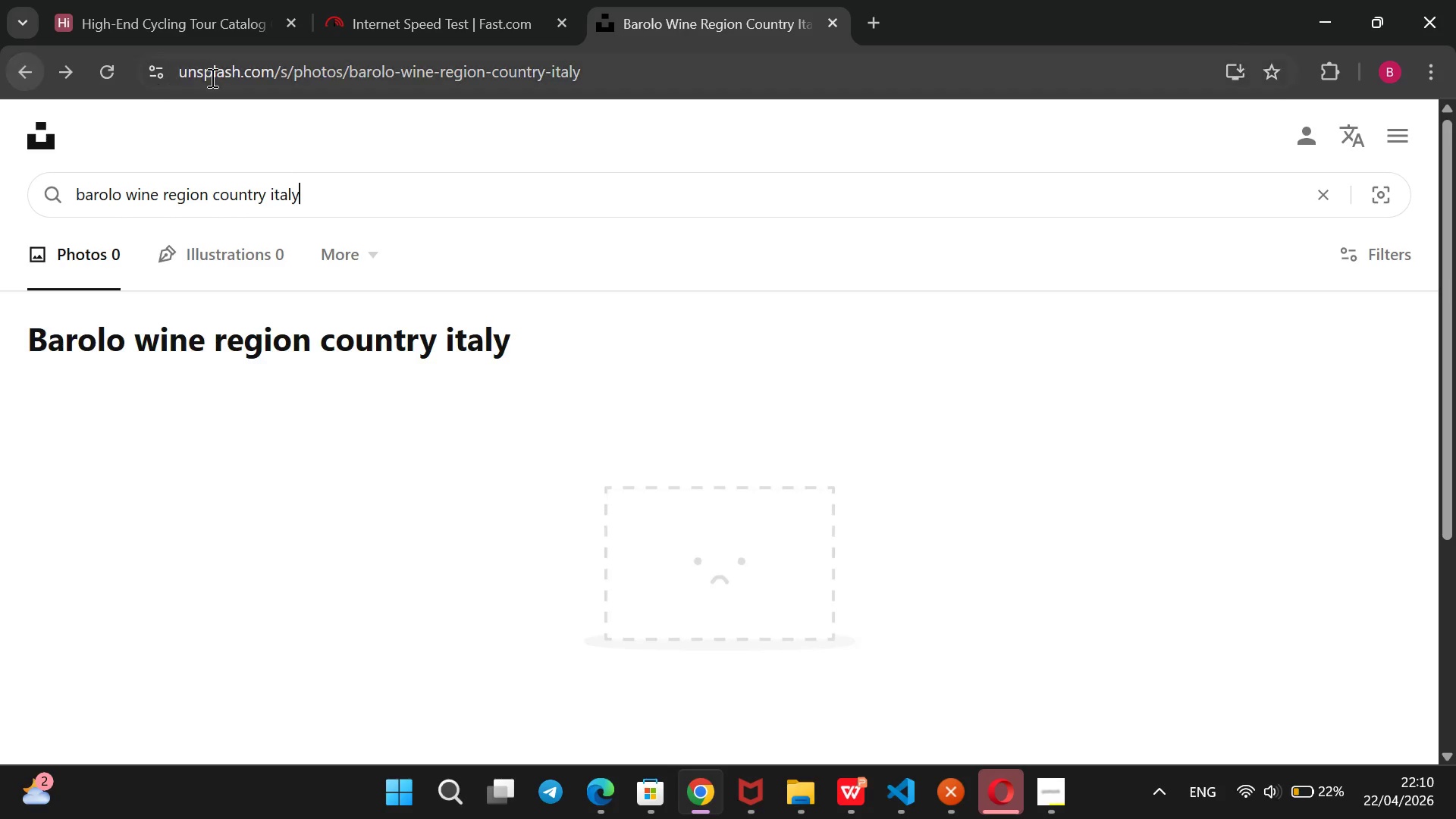 
left_click([601, 65])
 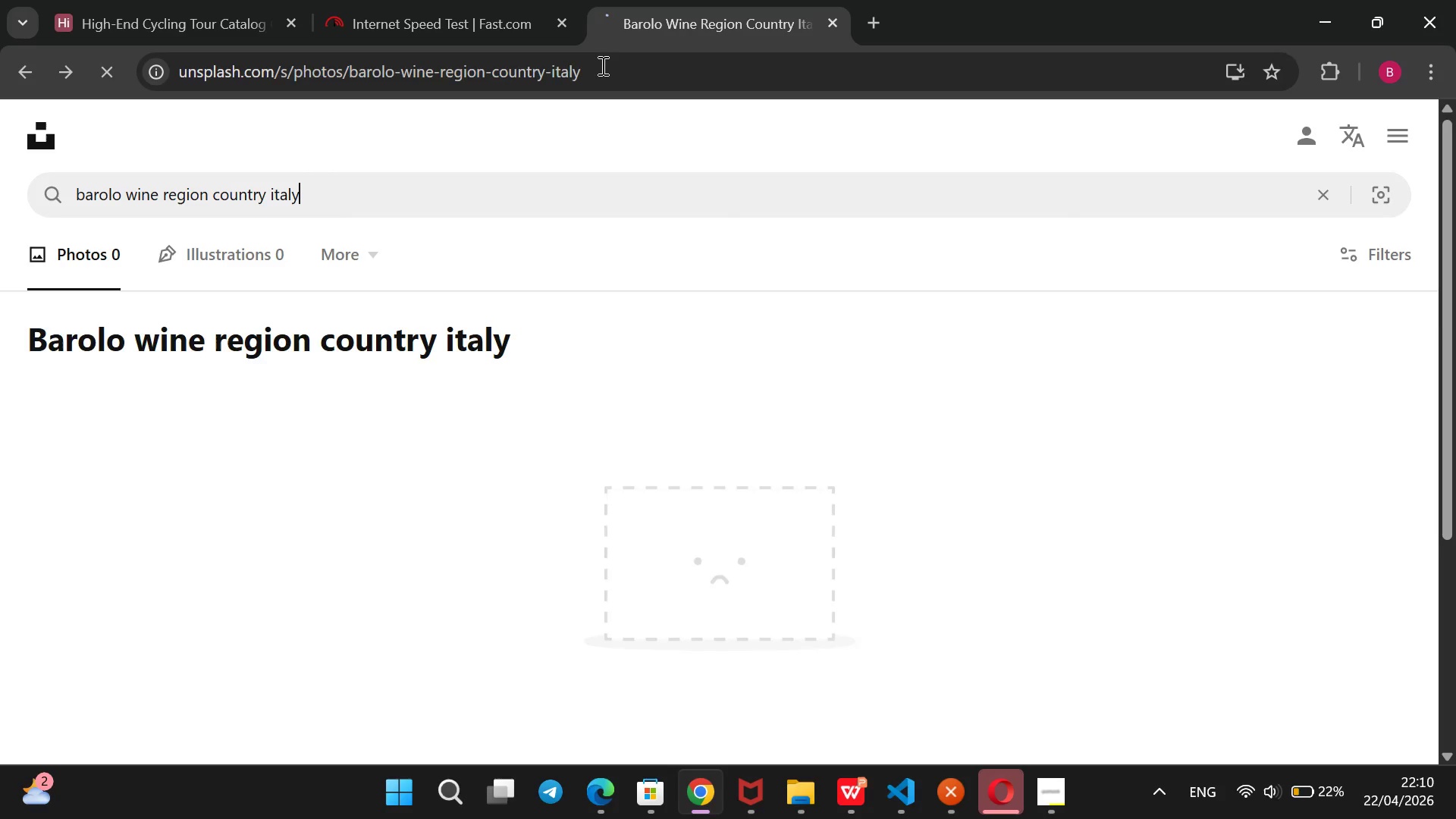 
key(Enter)
 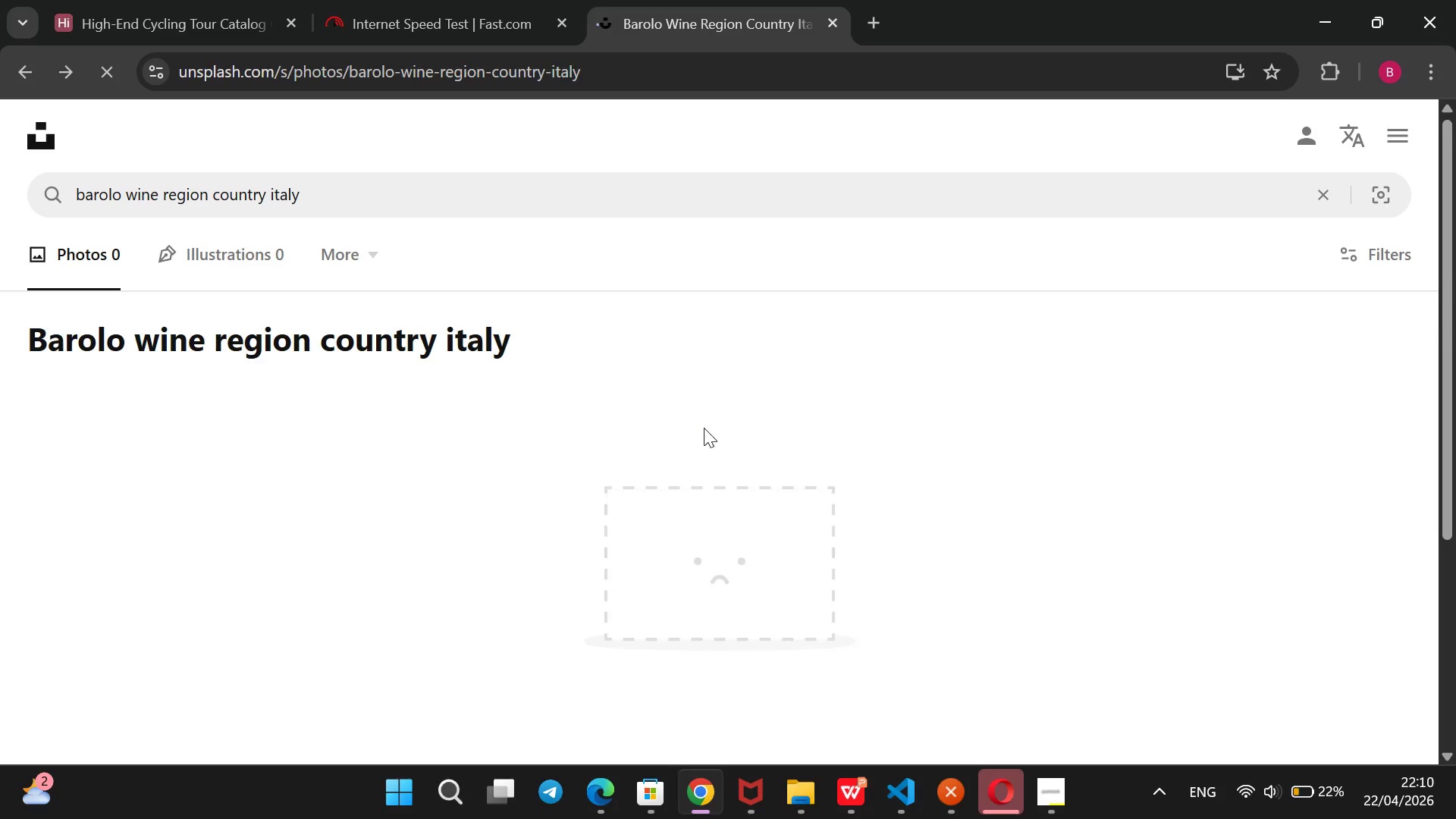 
scroll: coordinate [704, 428], scroll_direction: down, amount: 3.0
 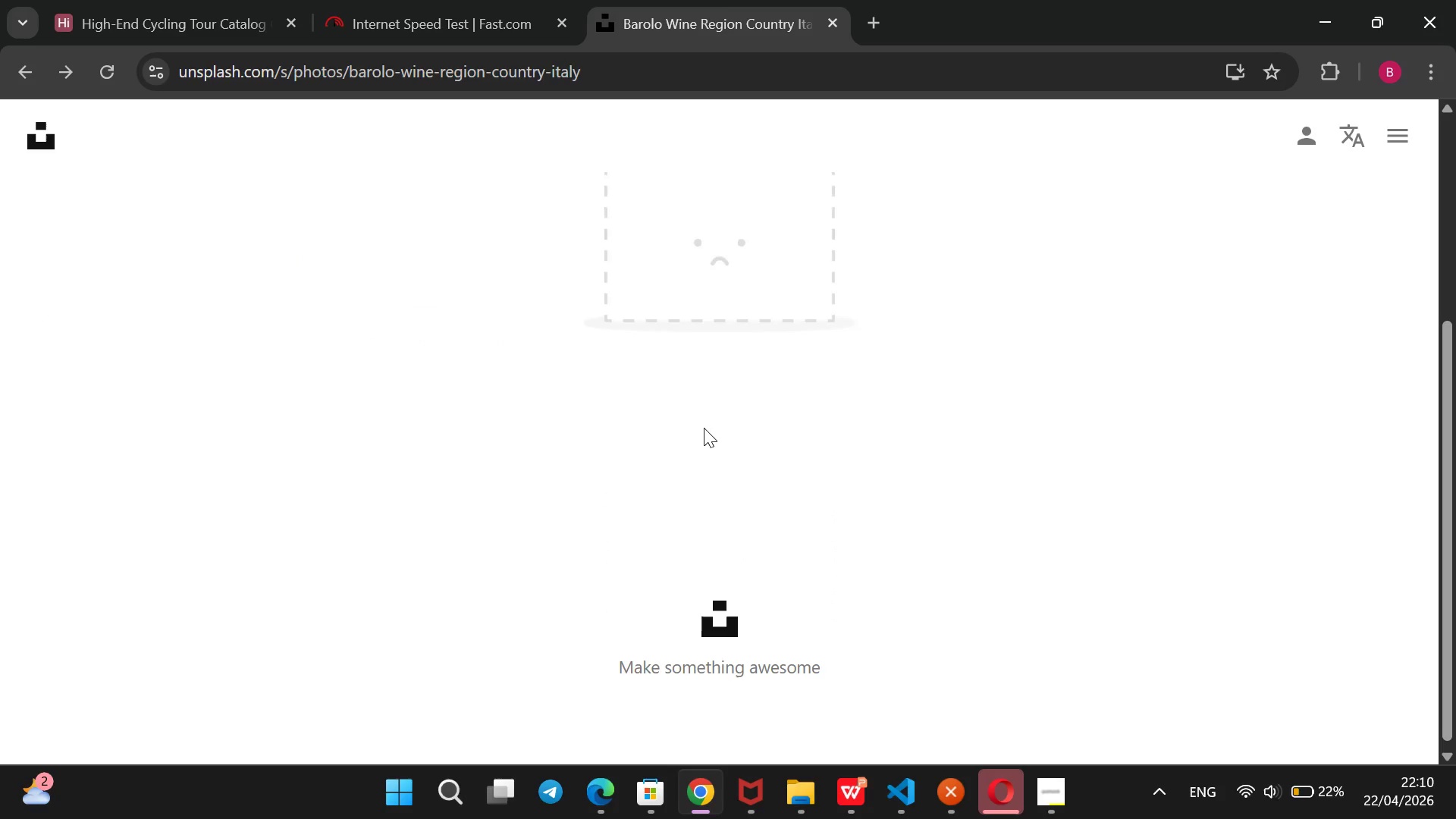 
scroll: coordinate [704, 428], scroll_direction: up, amount: 2.0
 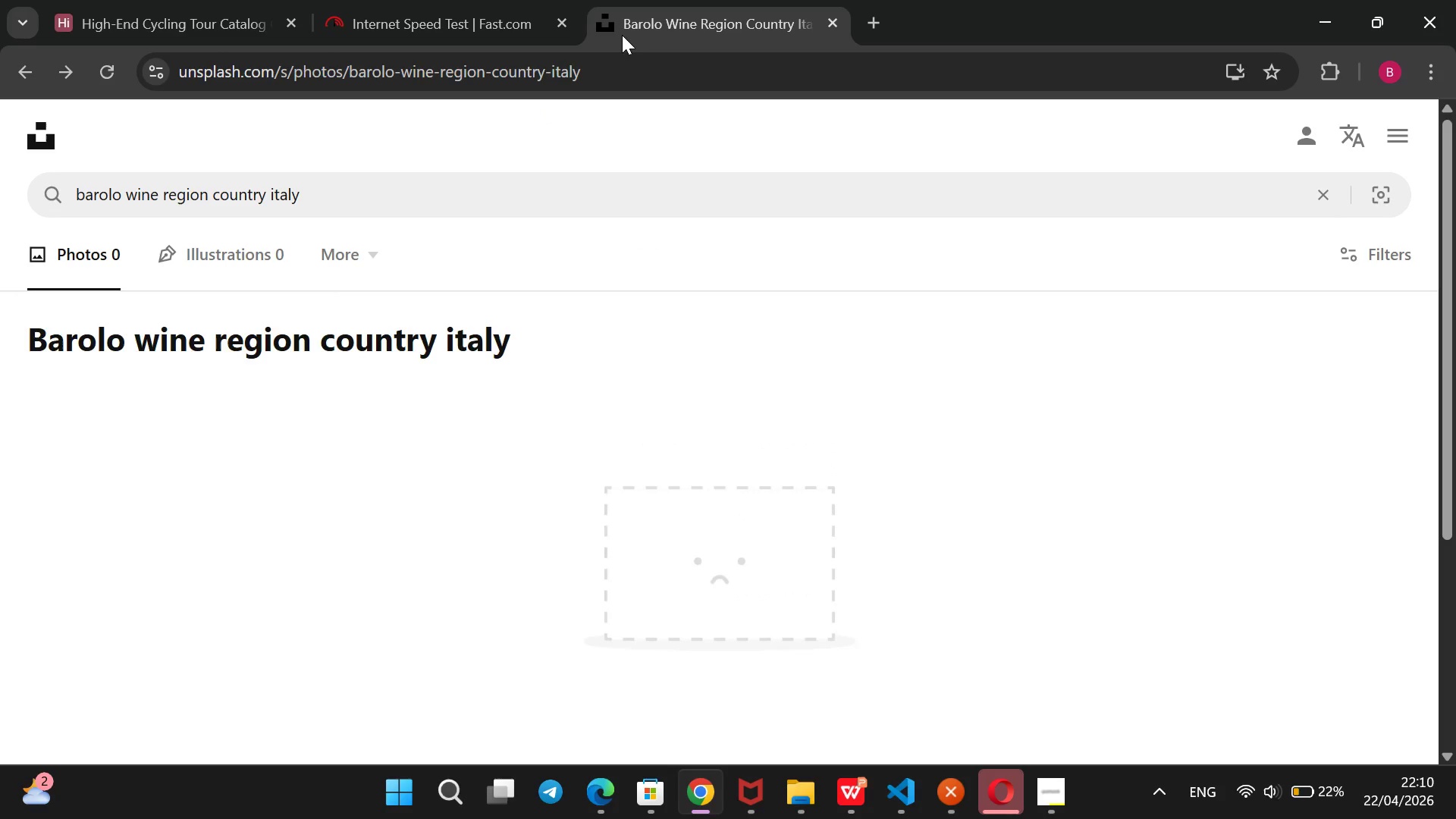 
left_click([608, 63])
 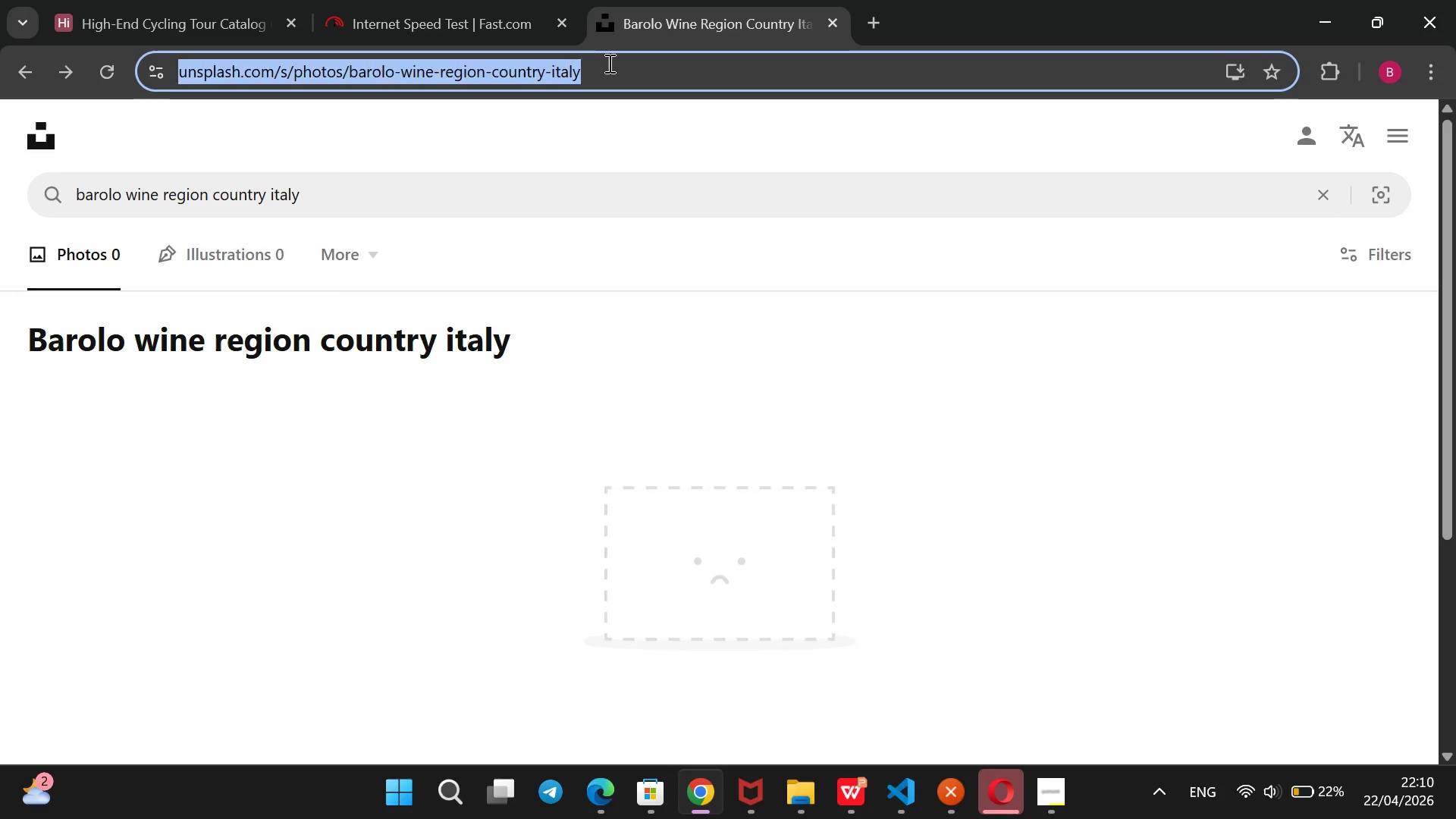 
key(Backspace)
type(pexels)
 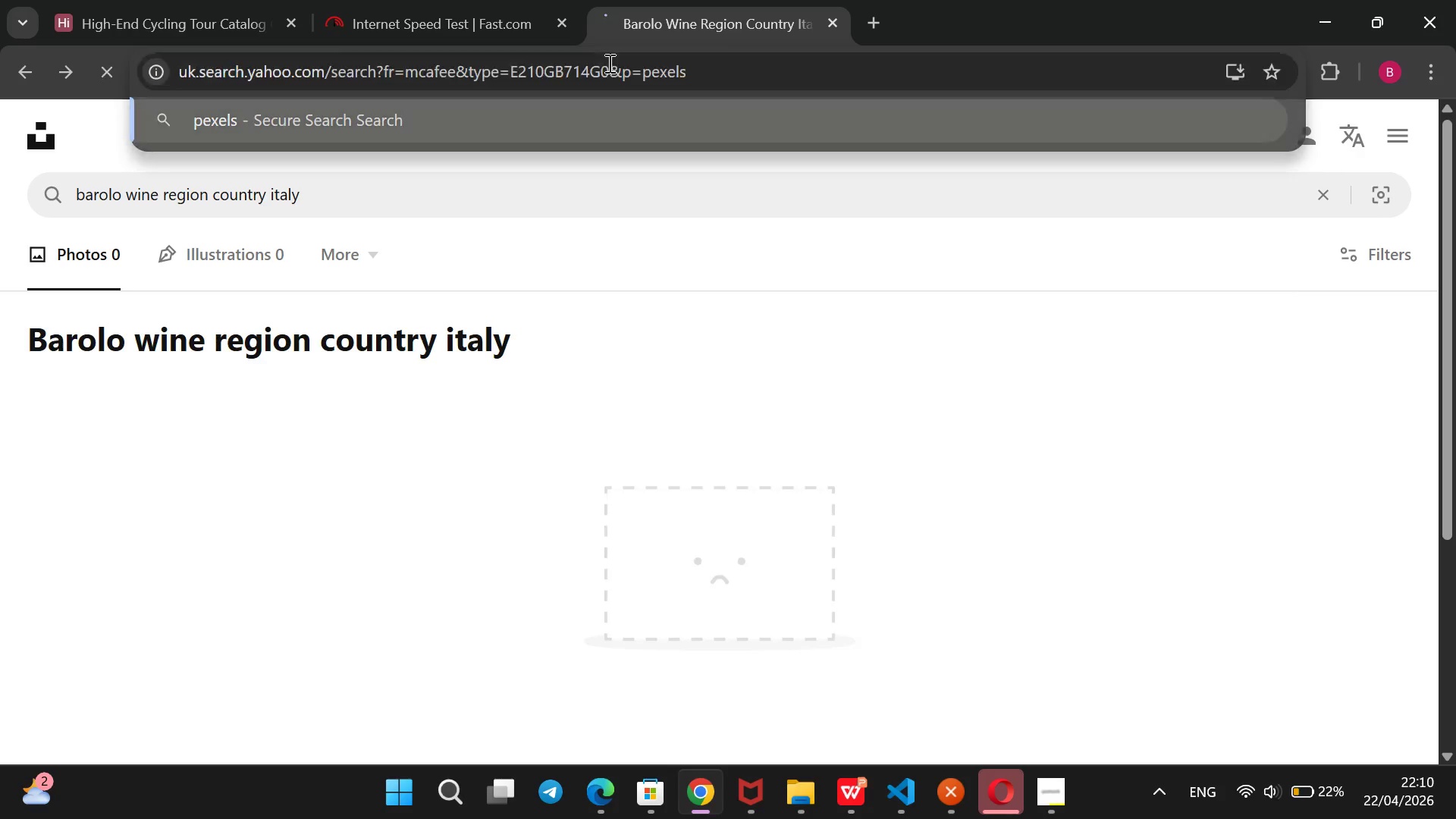 
key(Enter)
 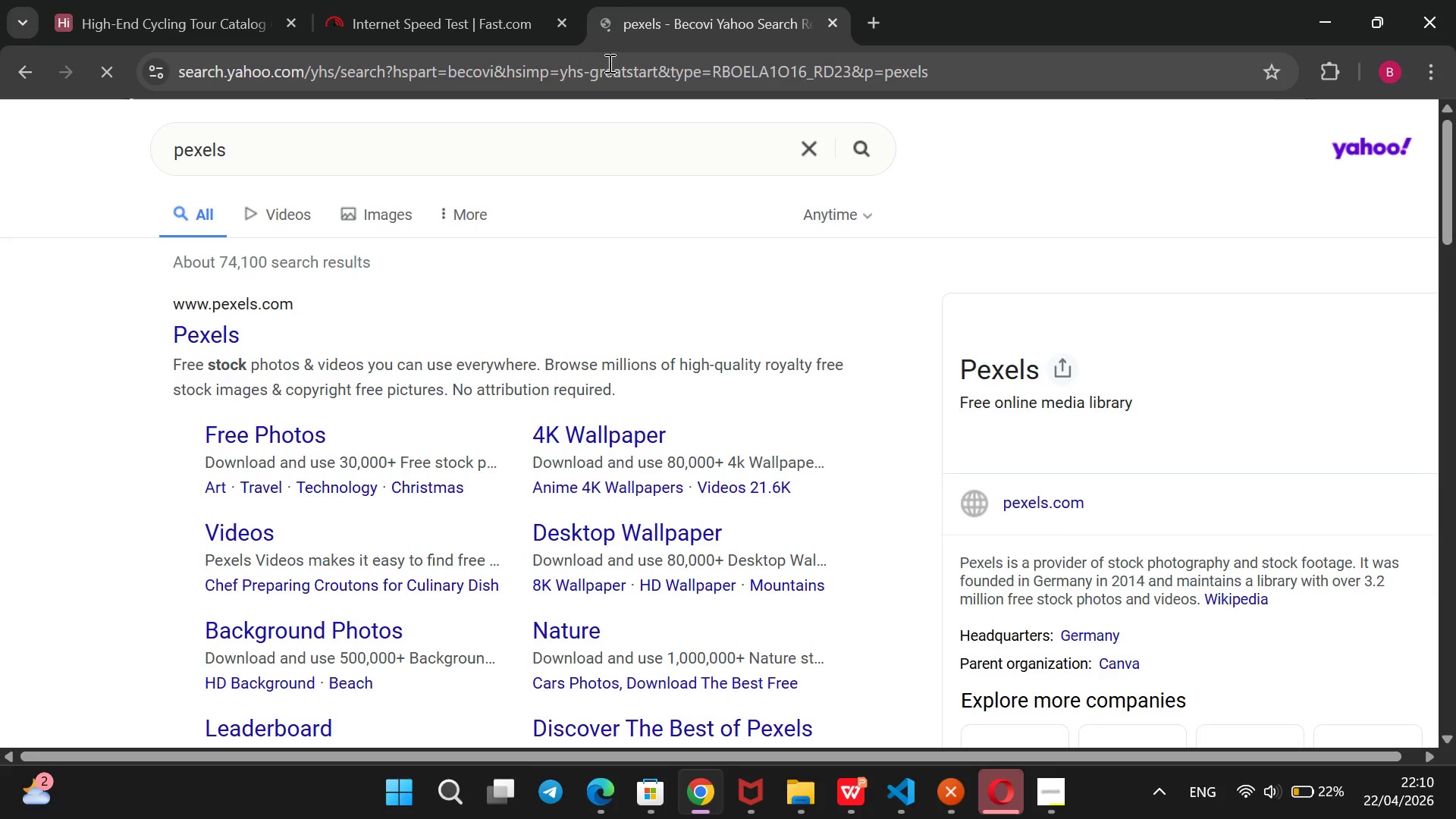 
wait(7.05)
 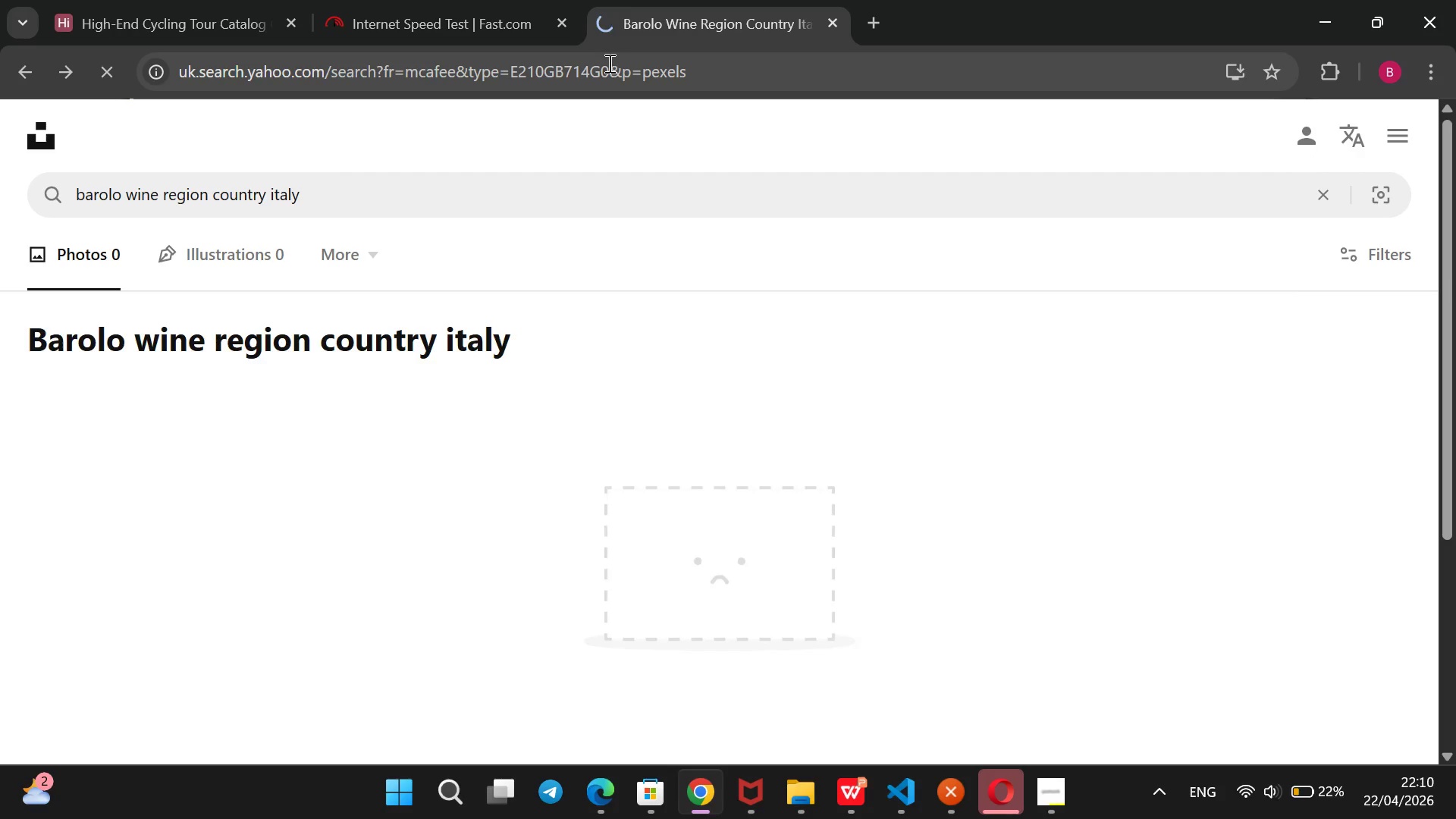 
left_click([220, 324])
 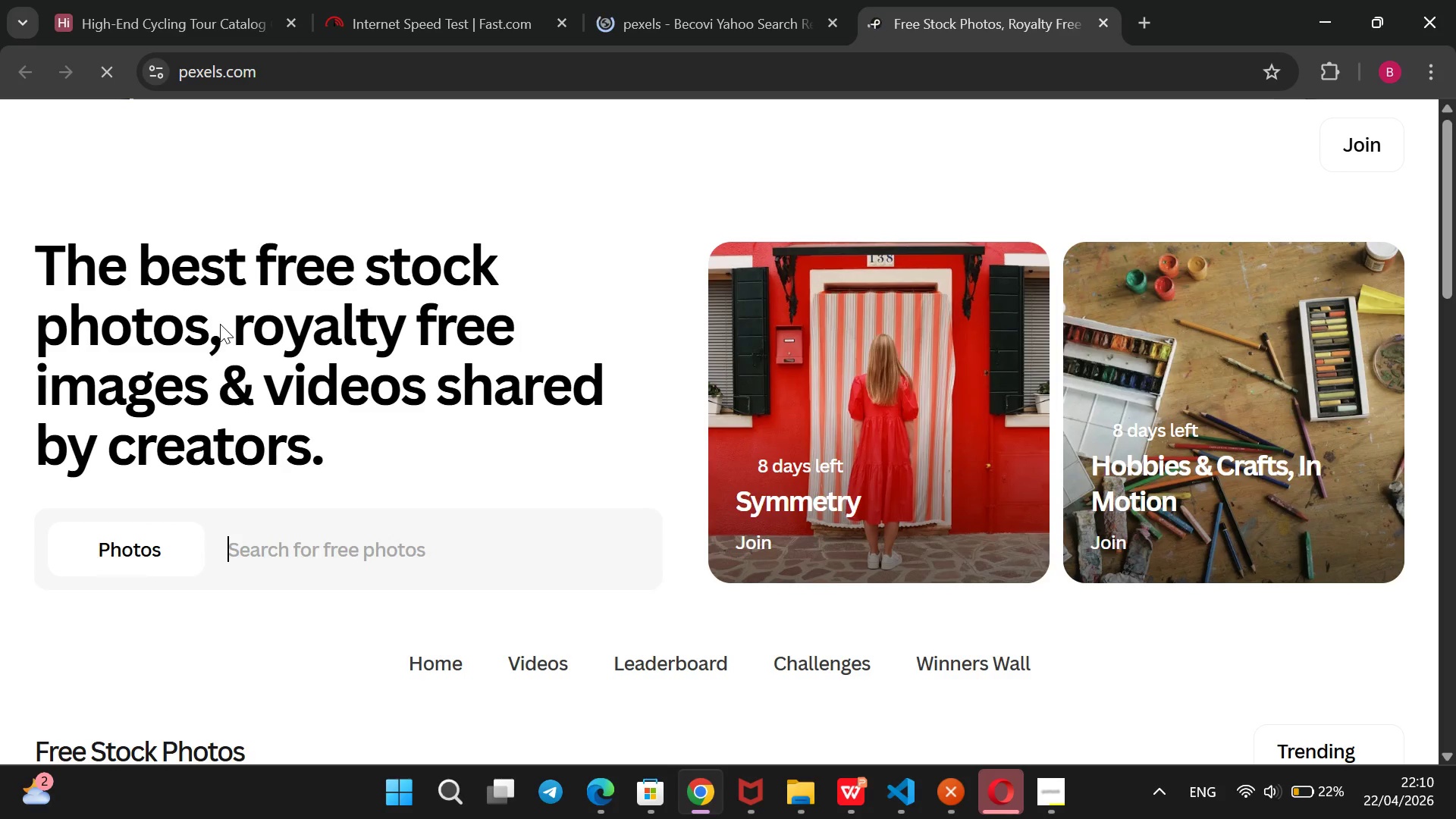 
wait(15.62)
 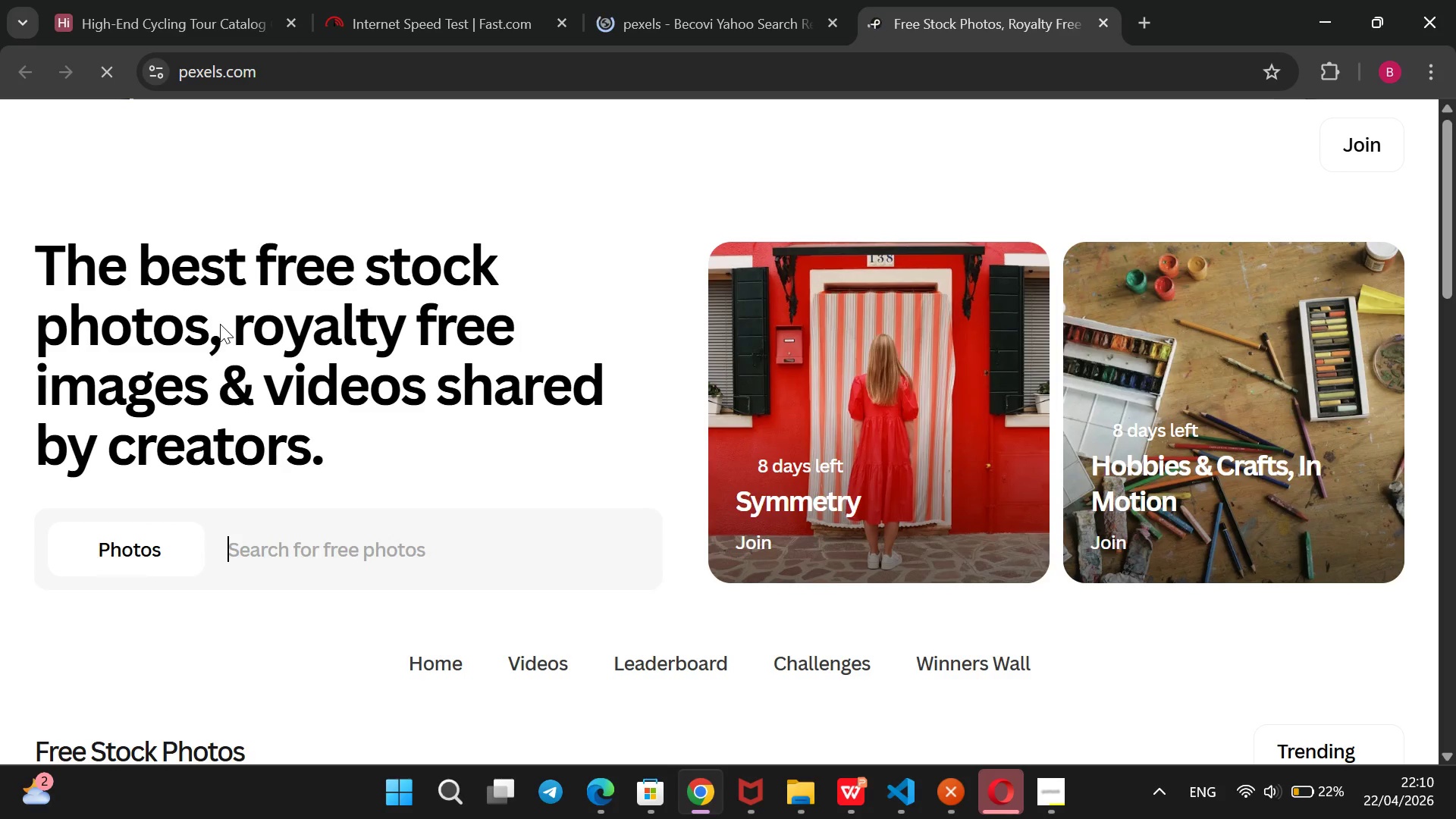 
type(barolo)
 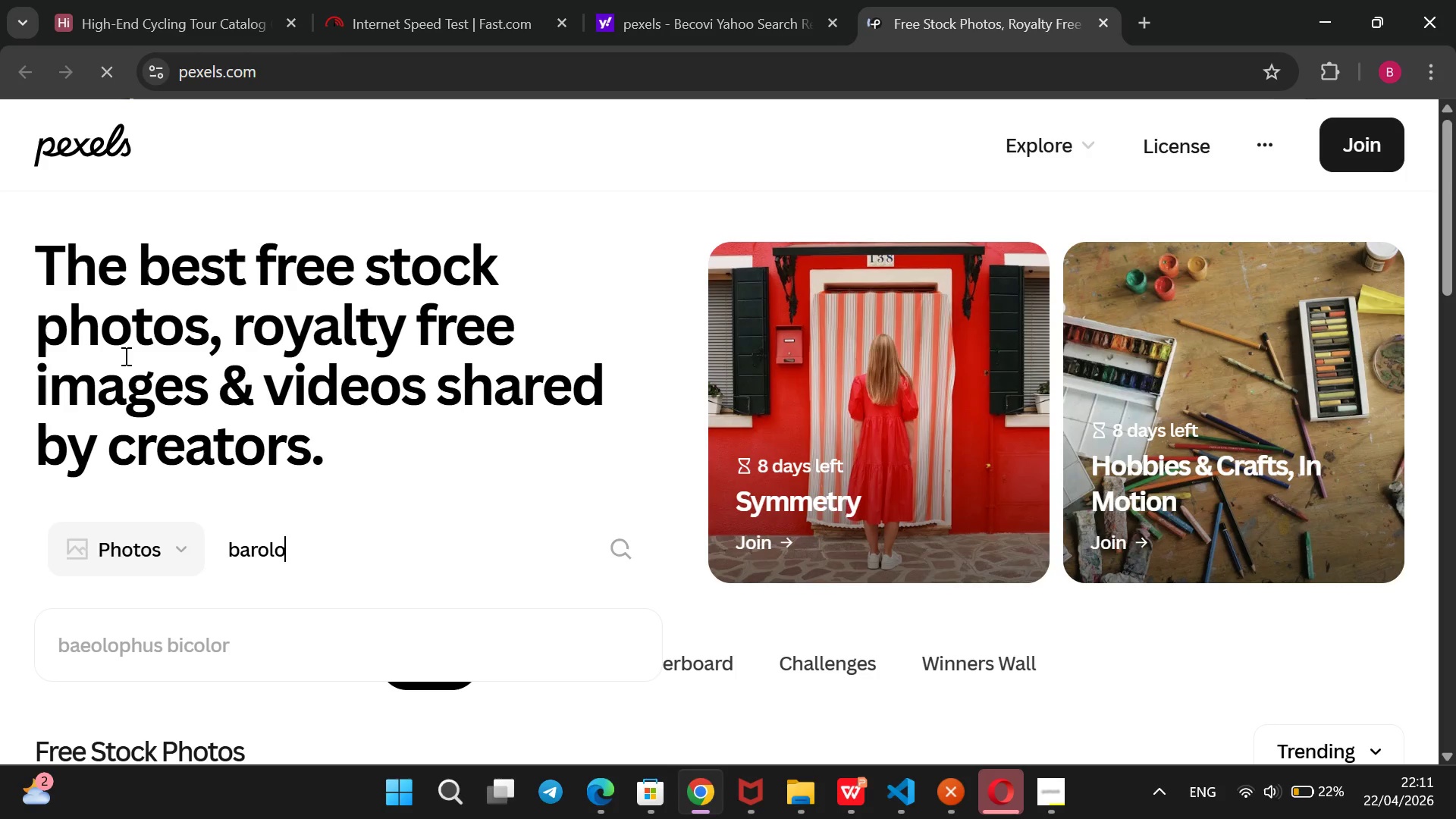 
type( wine rego)
key(Backspace)
type(ion italy)
 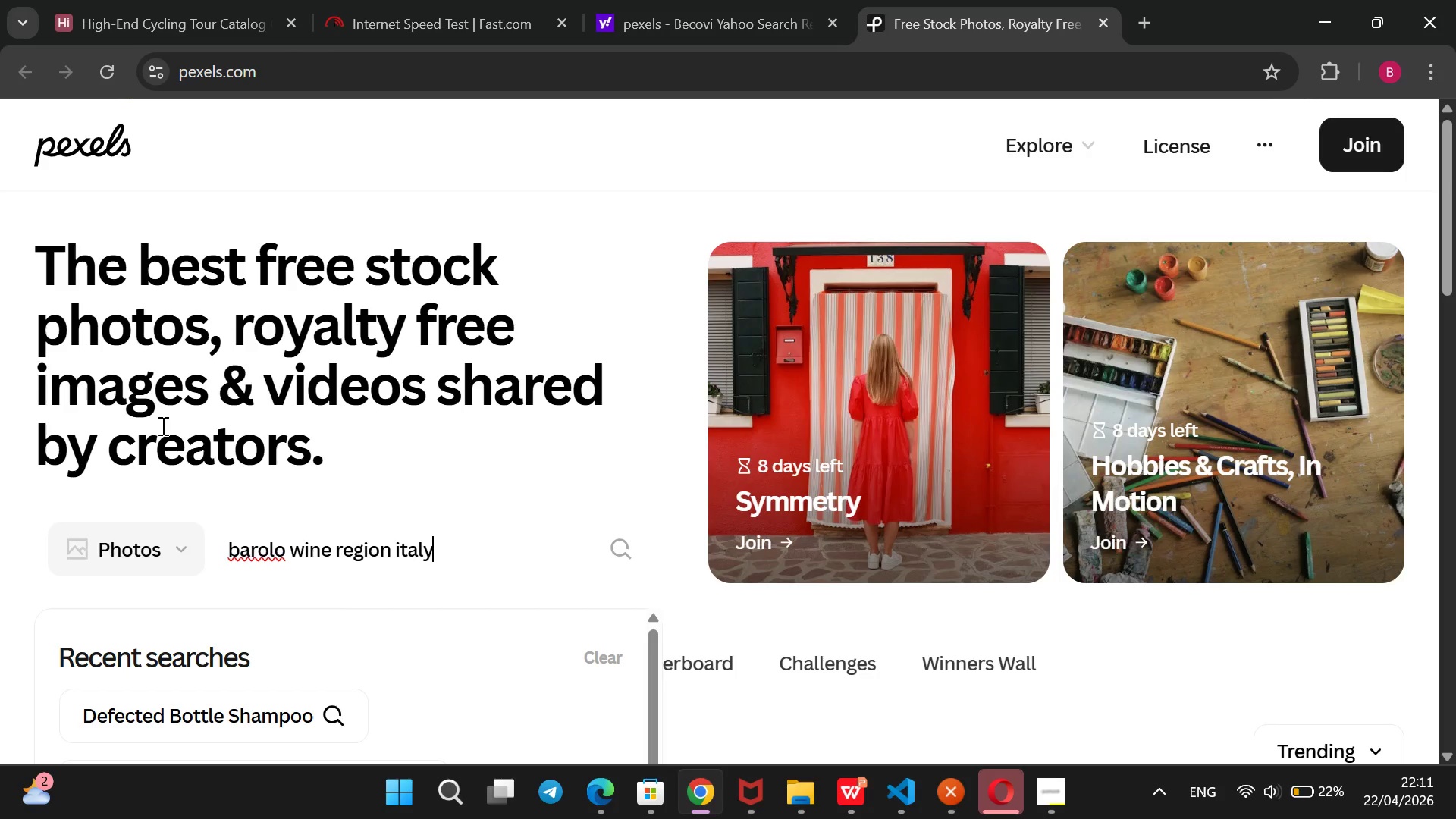 
key(Enter)
 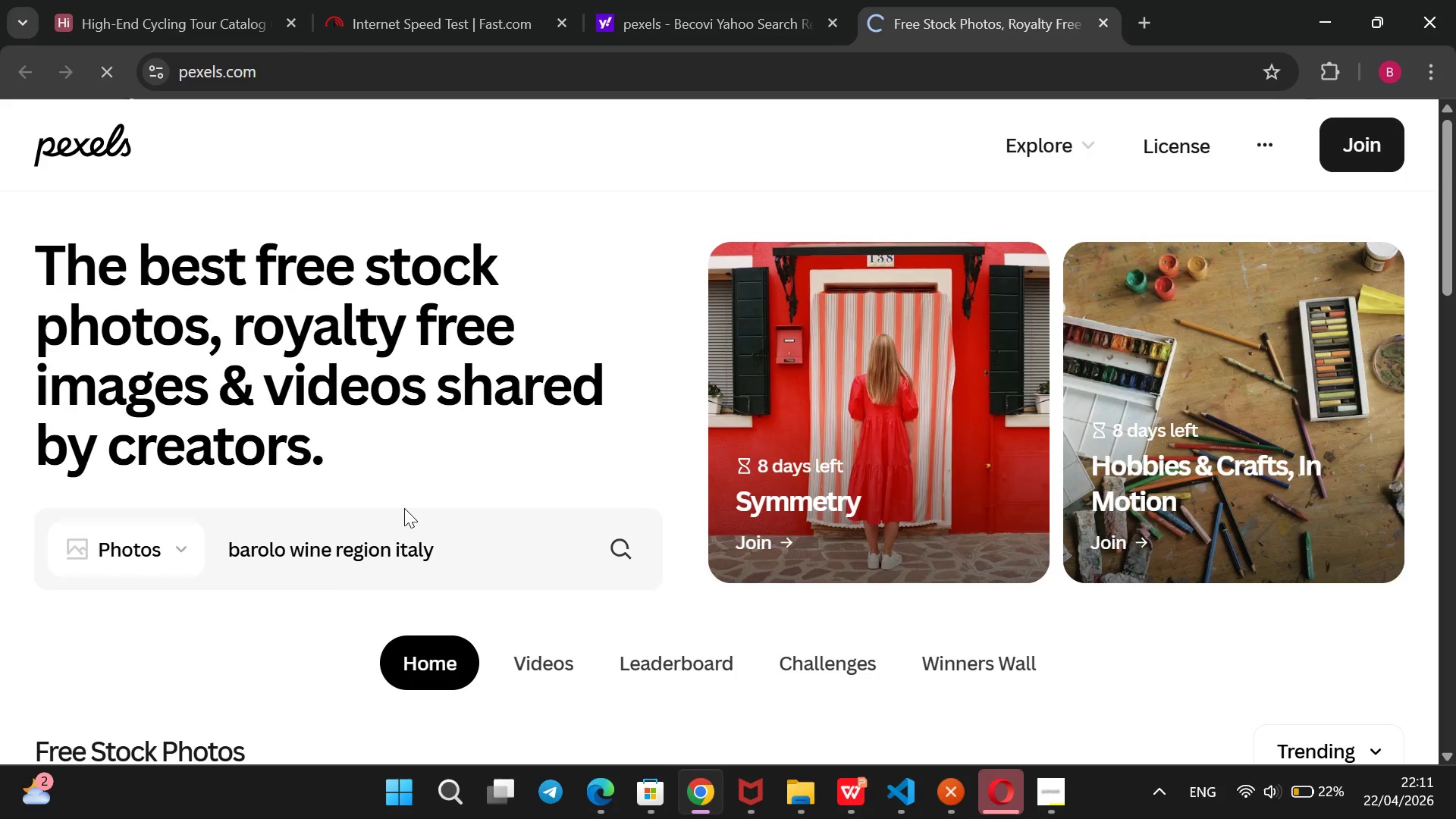 
wait(6.28)
 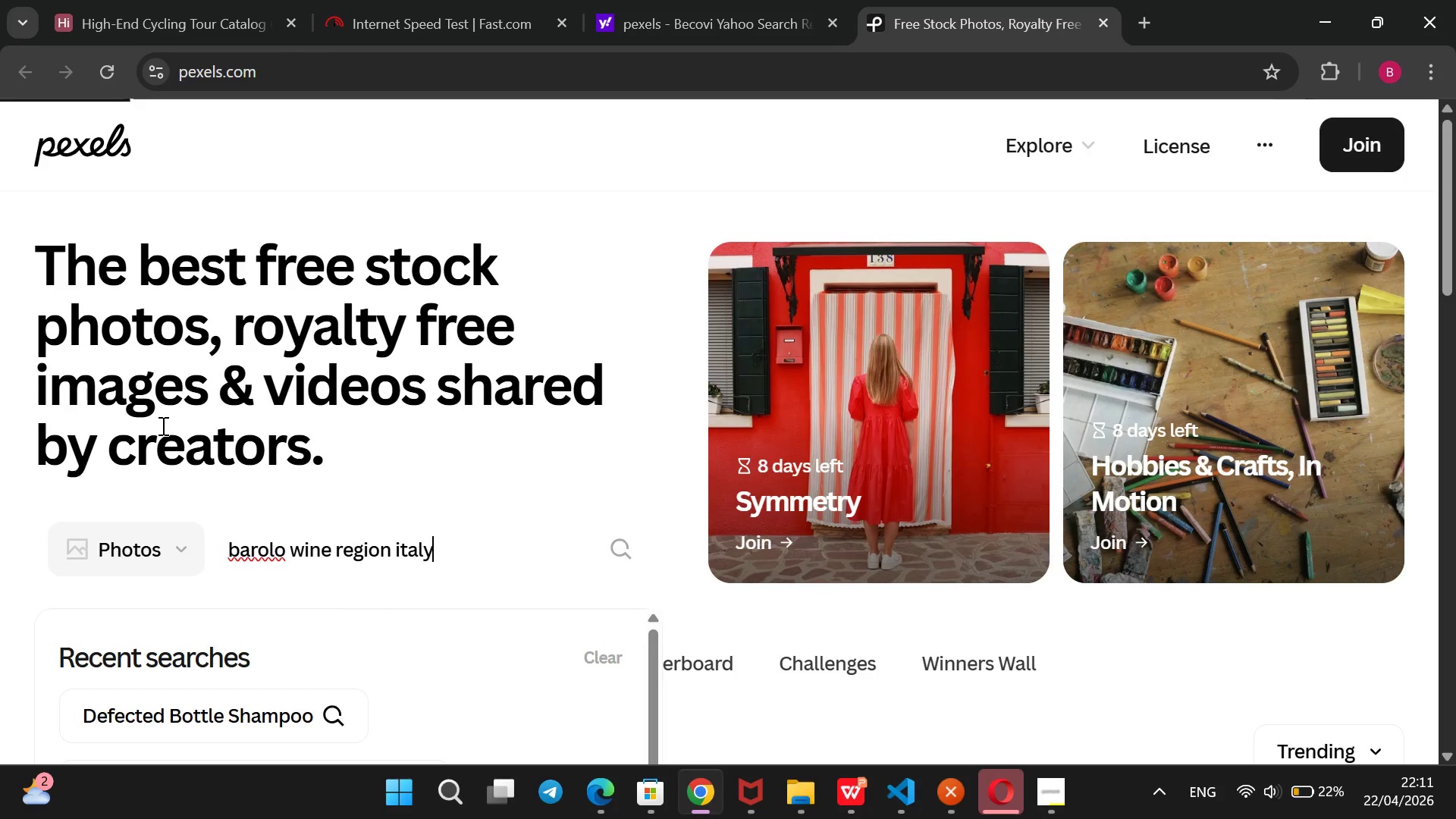 
left_click([435, 14])
 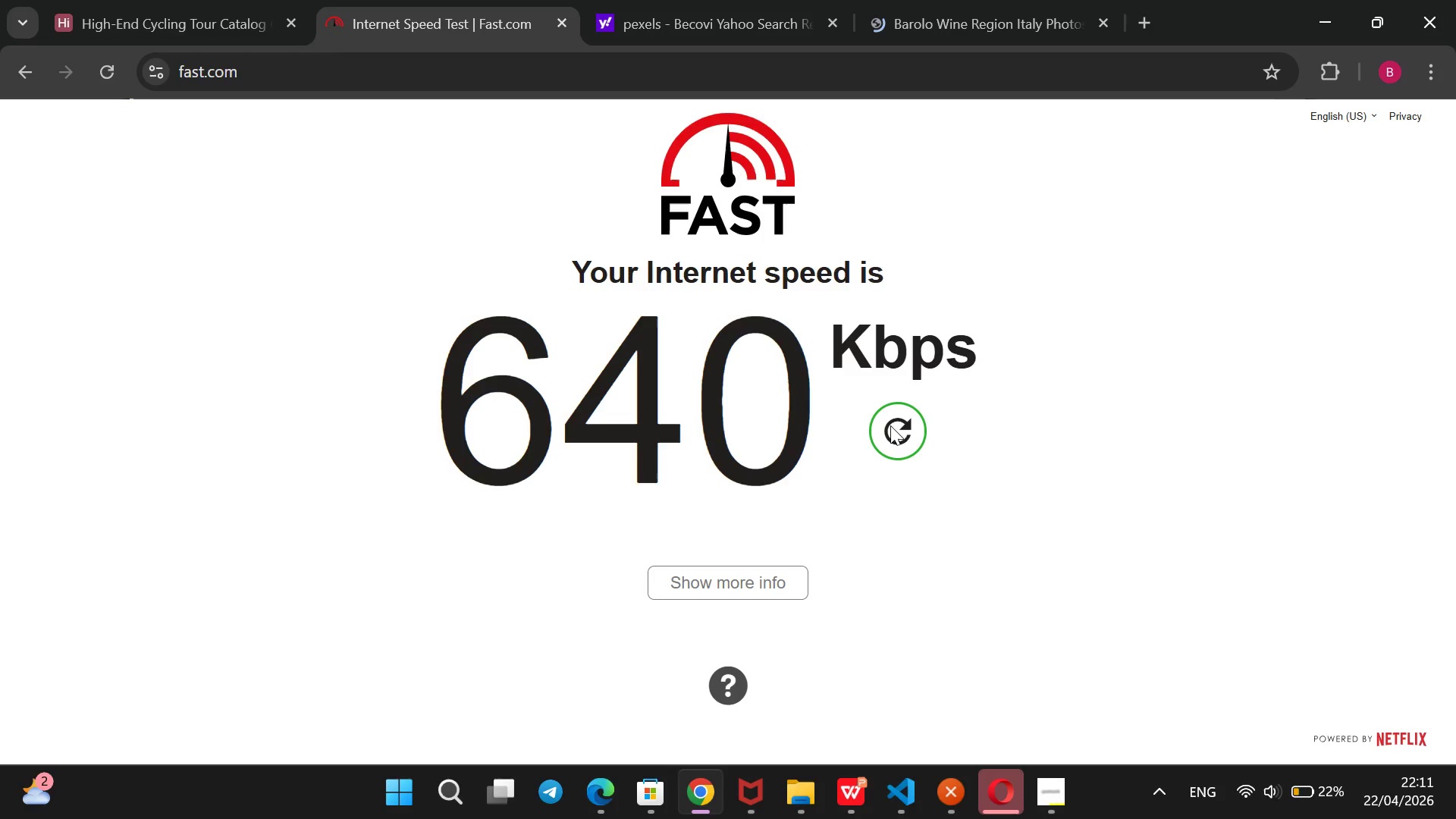 
left_click([895, 429])
 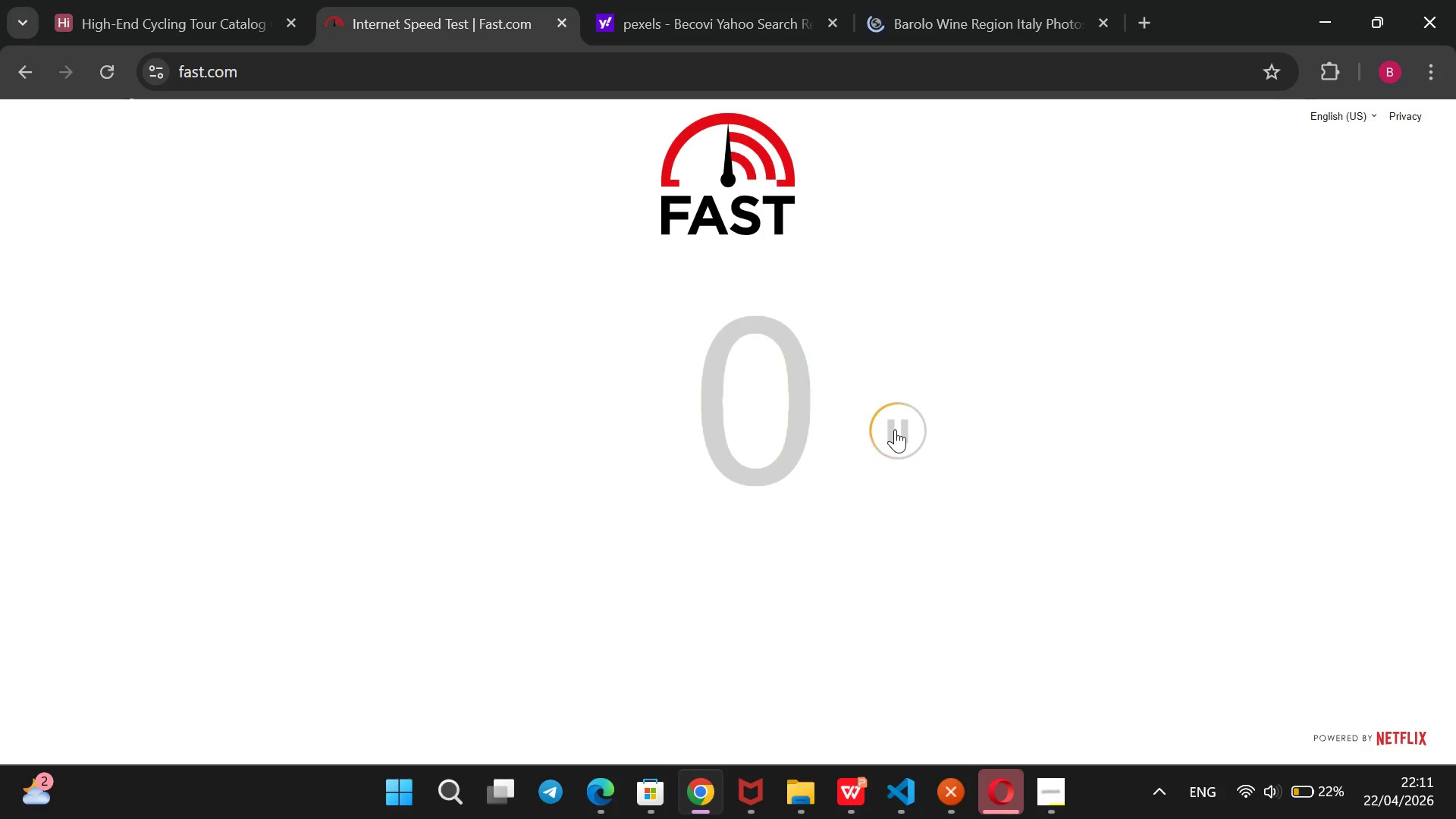 
wait(6.19)
 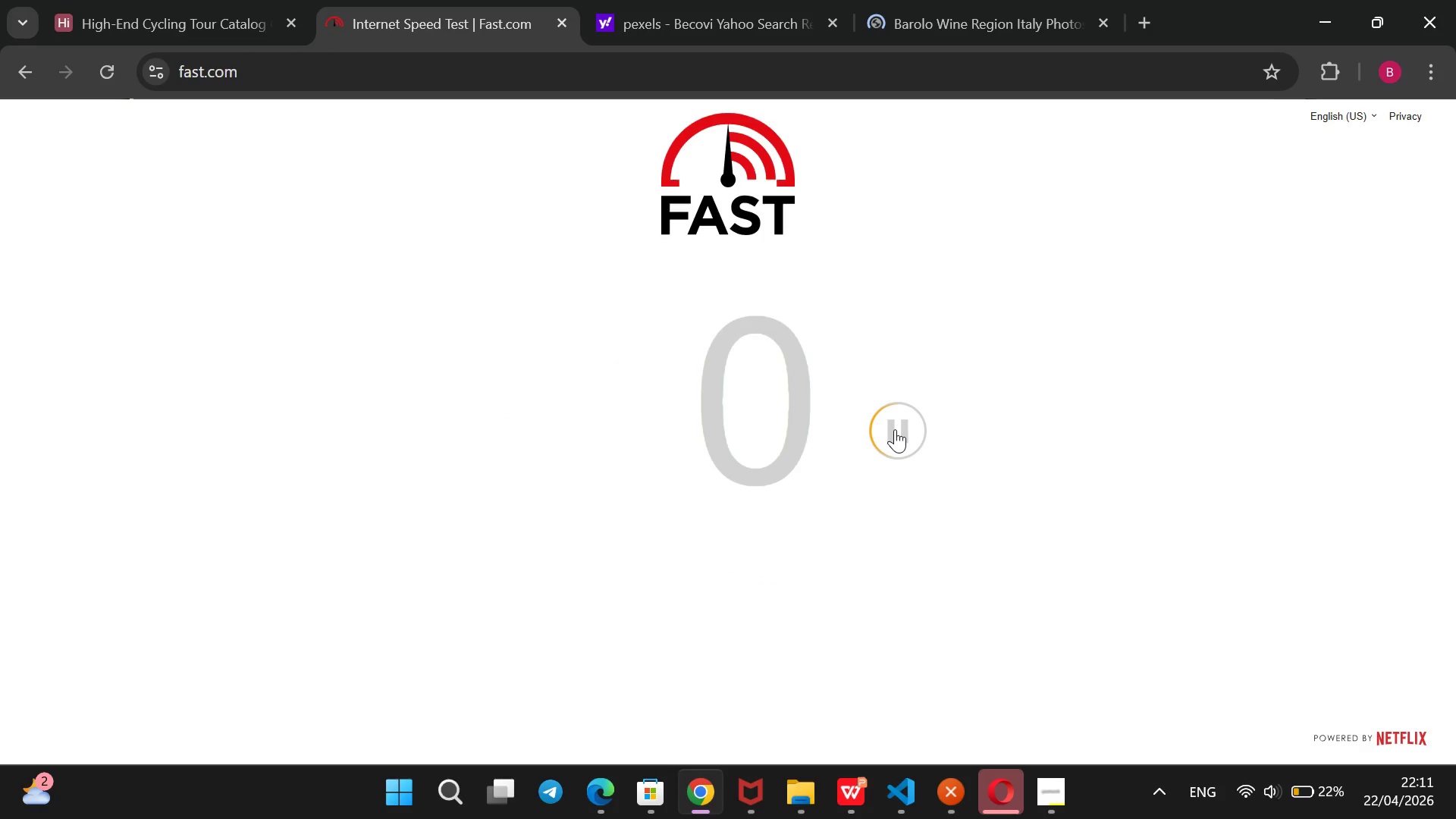 
left_click([993, 5])
 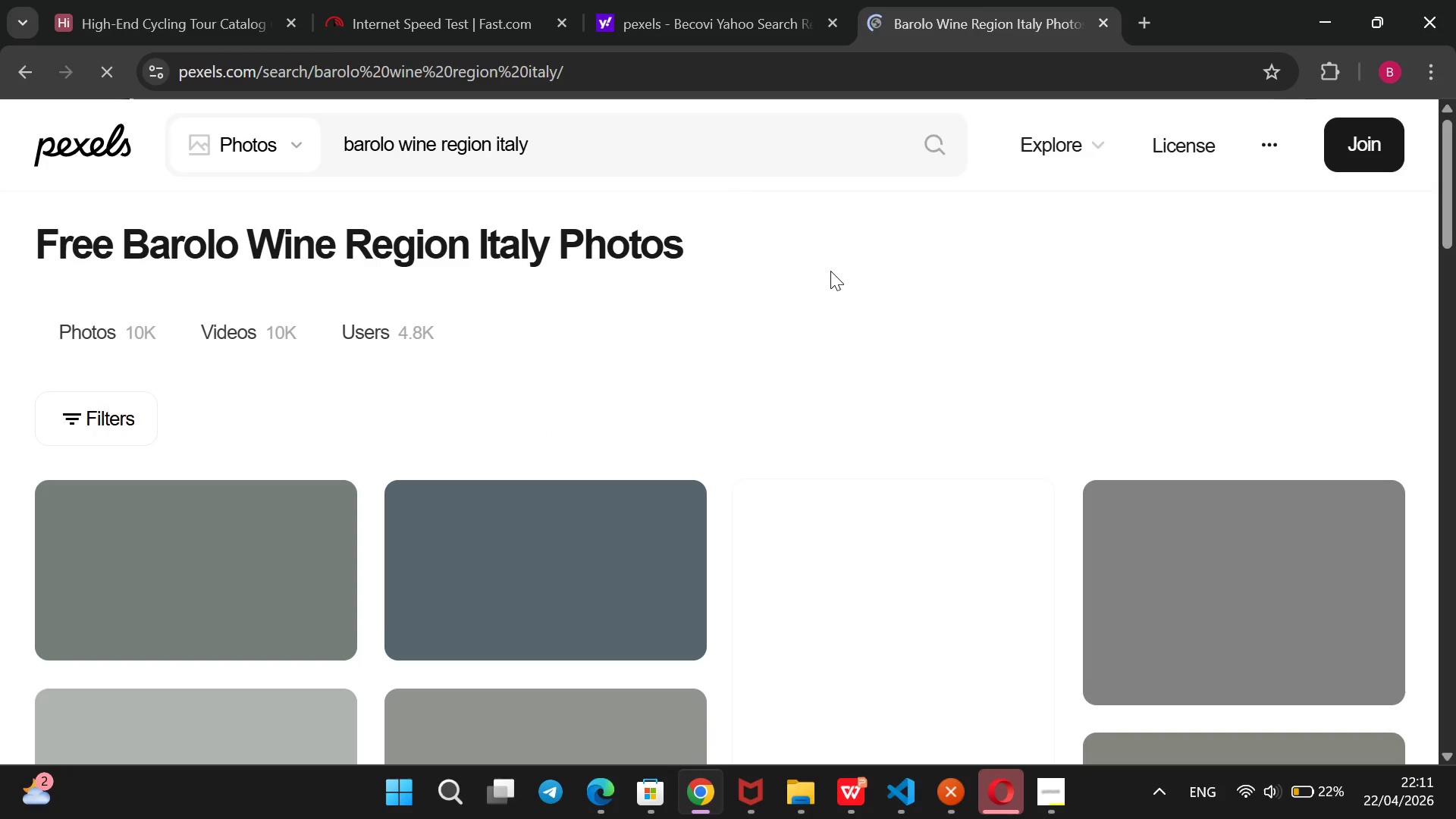 
scroll: coordinate [830, 271], scroll_direction: none, amount: 0.0
 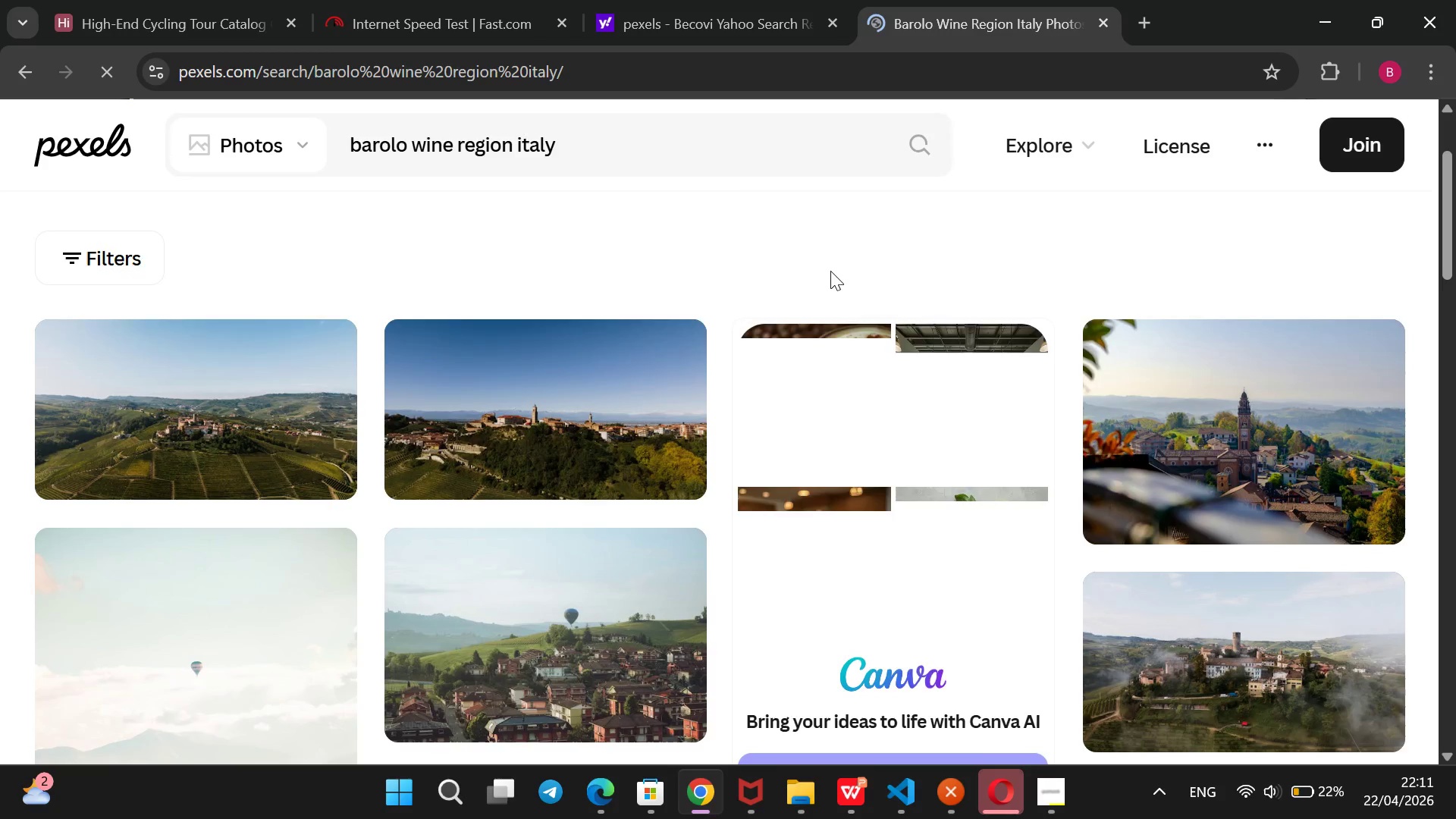 
scroll: coordinate [830, 271], scroll_direction: down, amount: 1.0
 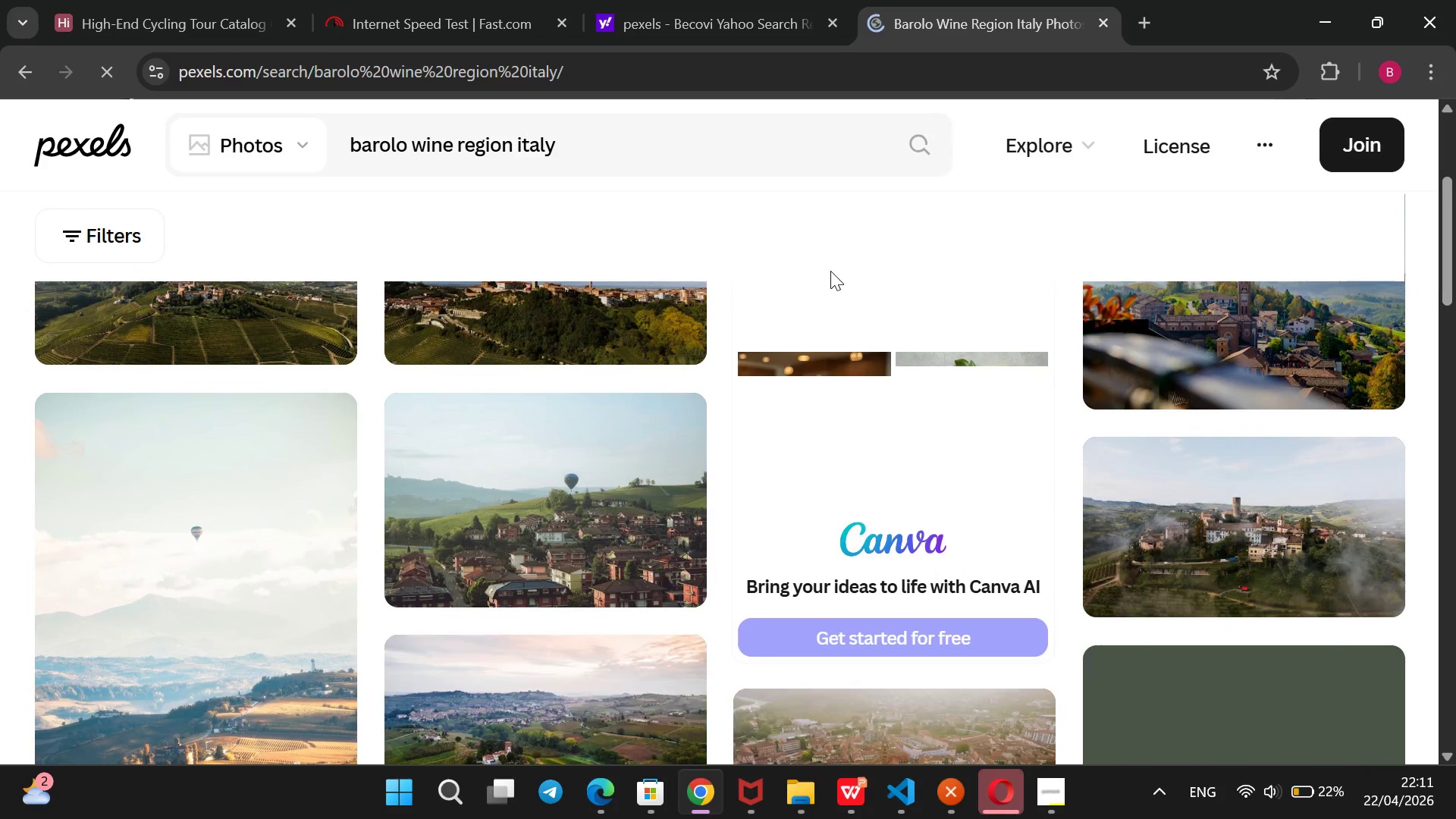 
scroll: coordinate [830, 271], scroll_direction: up, amount: 1.0
 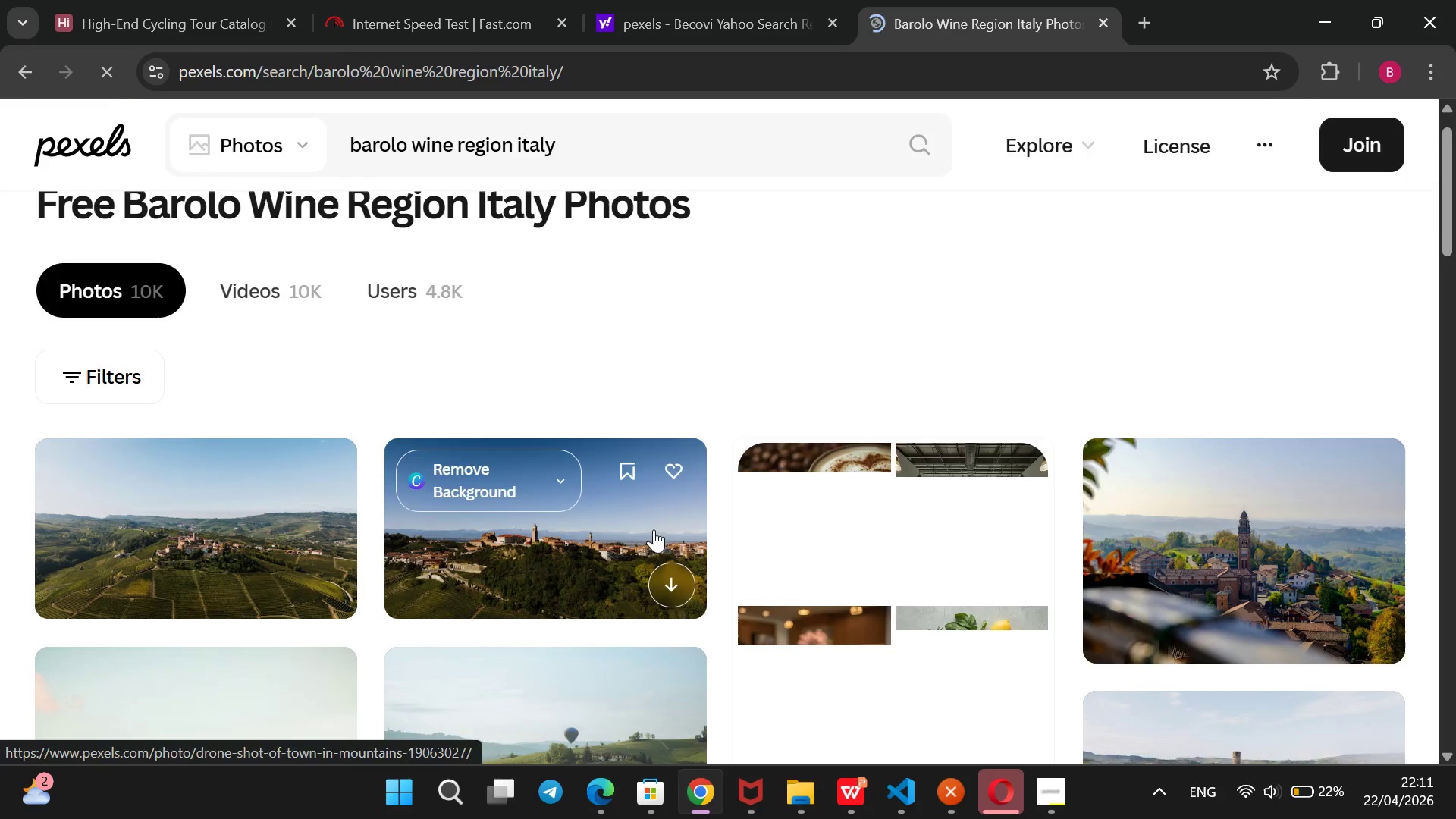 
scroll: coordinate [654, 529], scroll_direction: down, amount: 1.0
 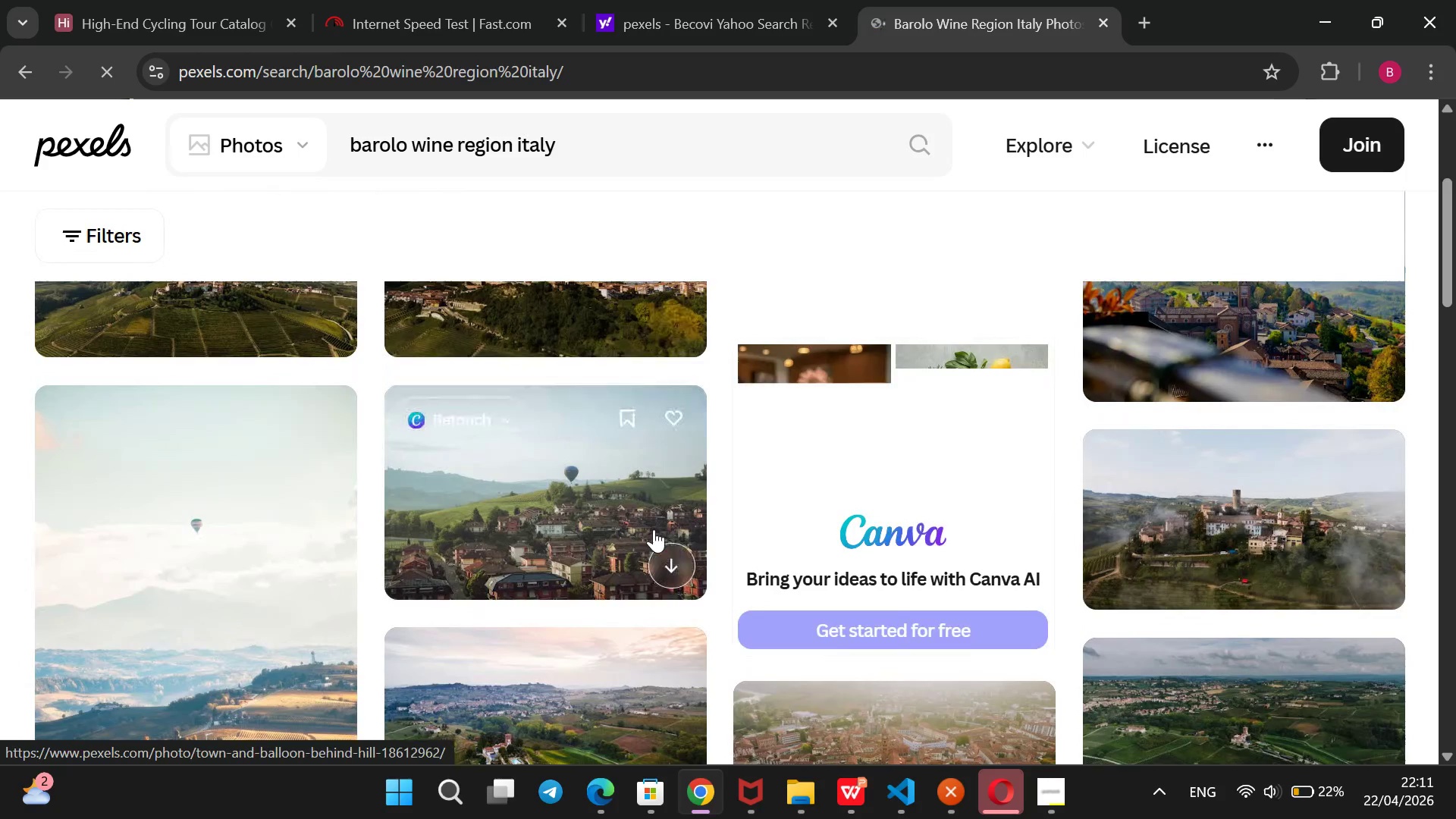 
left_click([654, 529])
 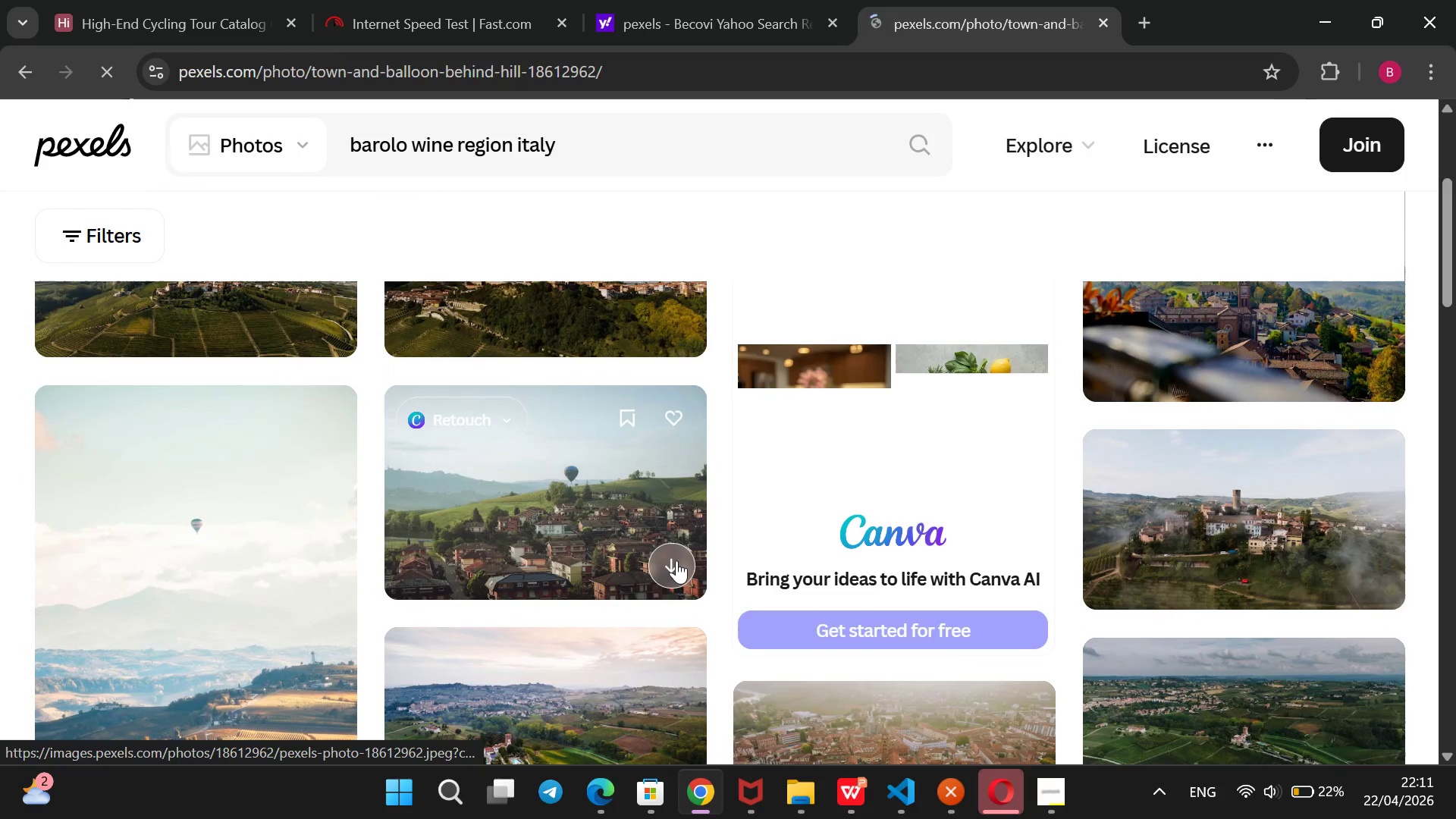 
left_click([676, 562])
 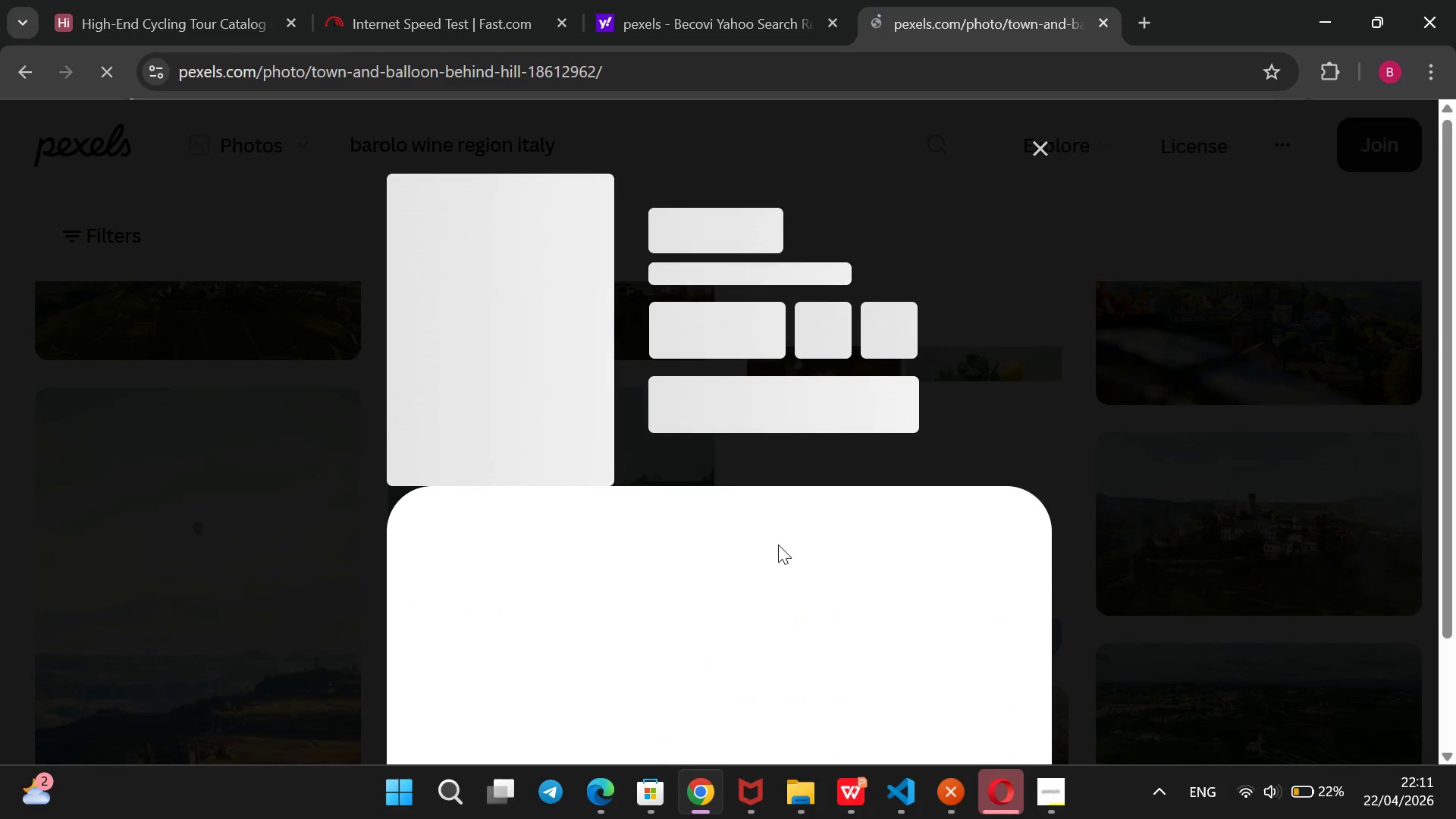 
scroll: coordinate [778, 544], scroll_direction: down, amount: 3.0
 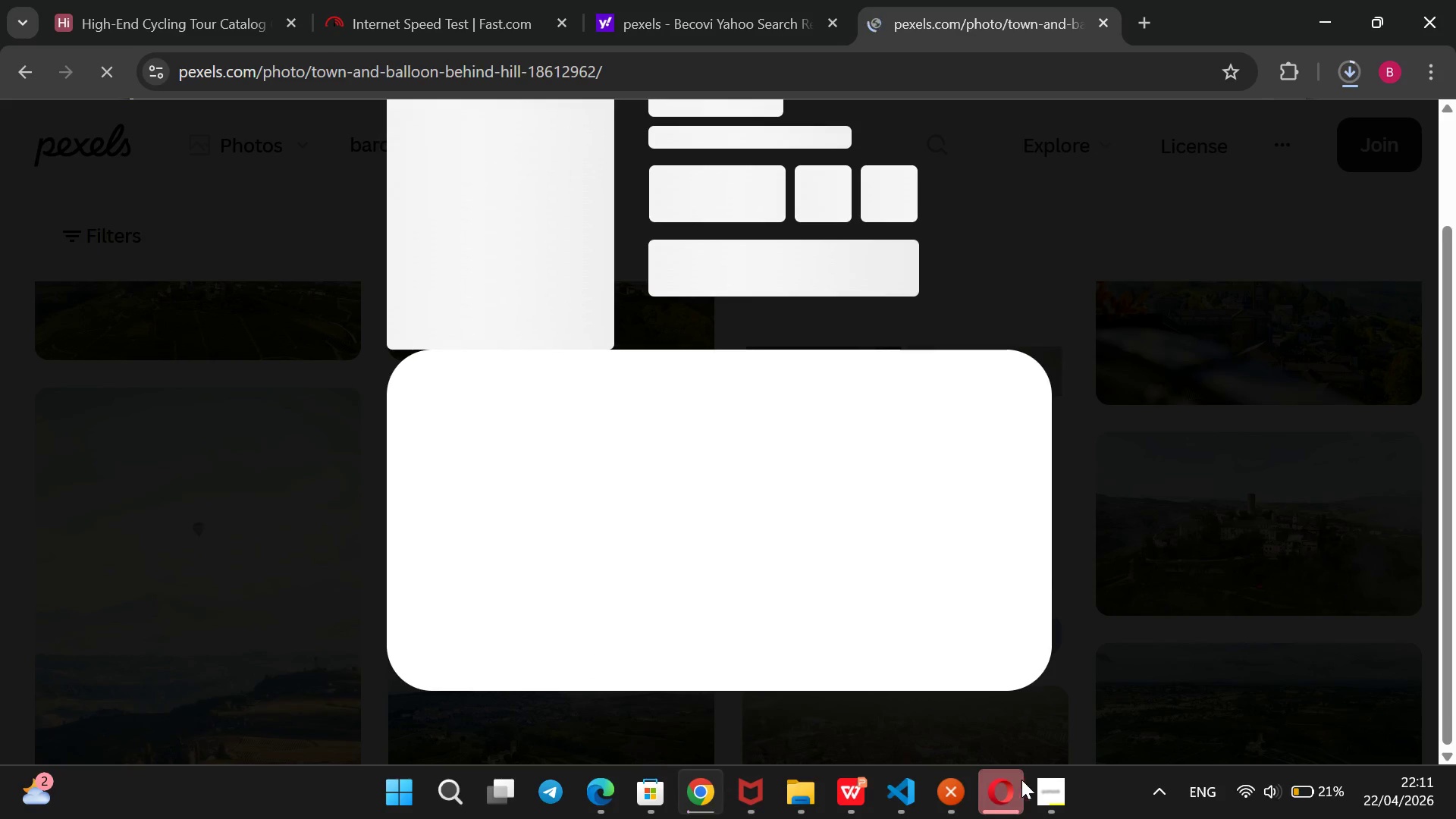 
wait(6.39)
 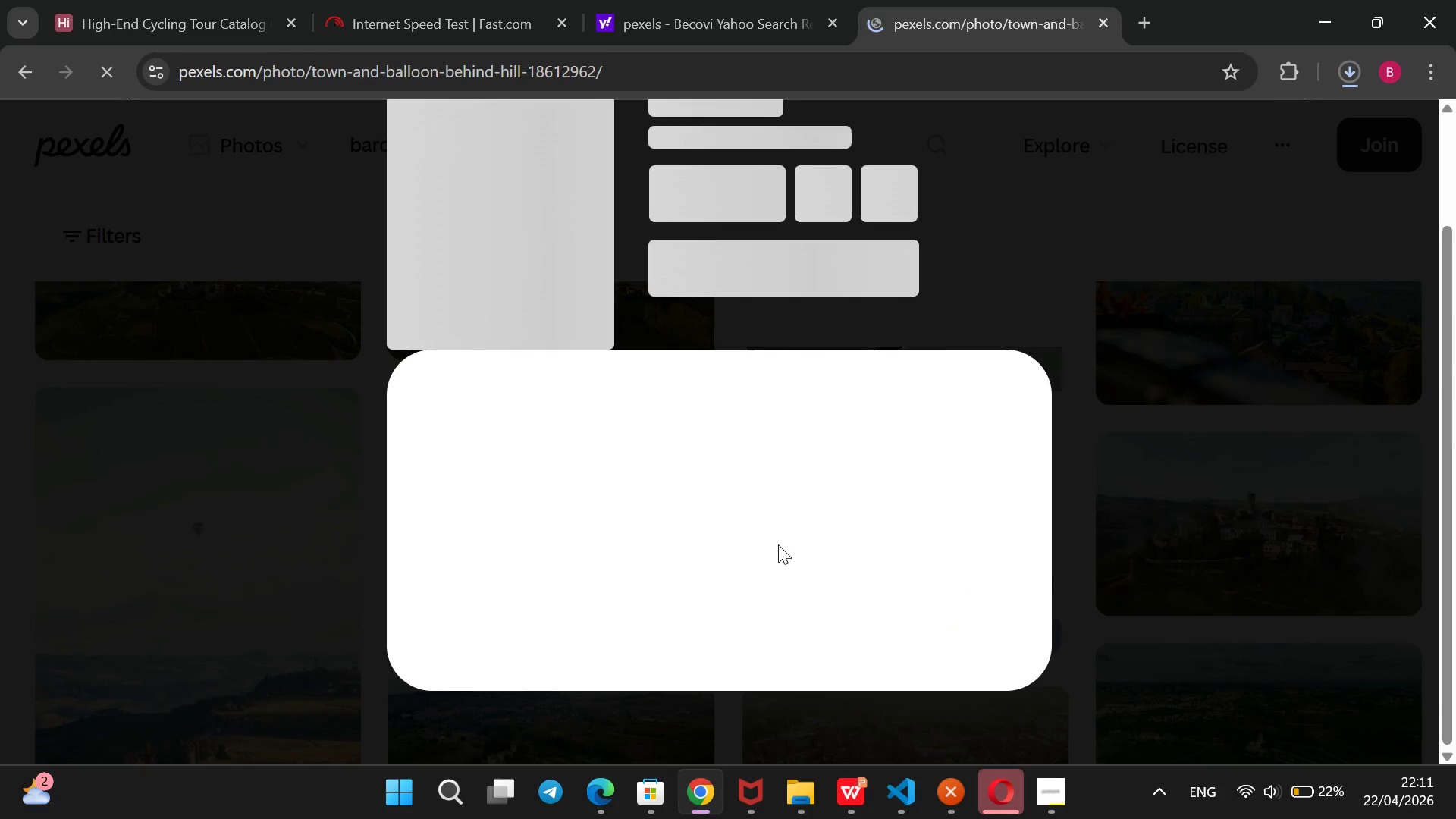 
left_click([701, 805])
 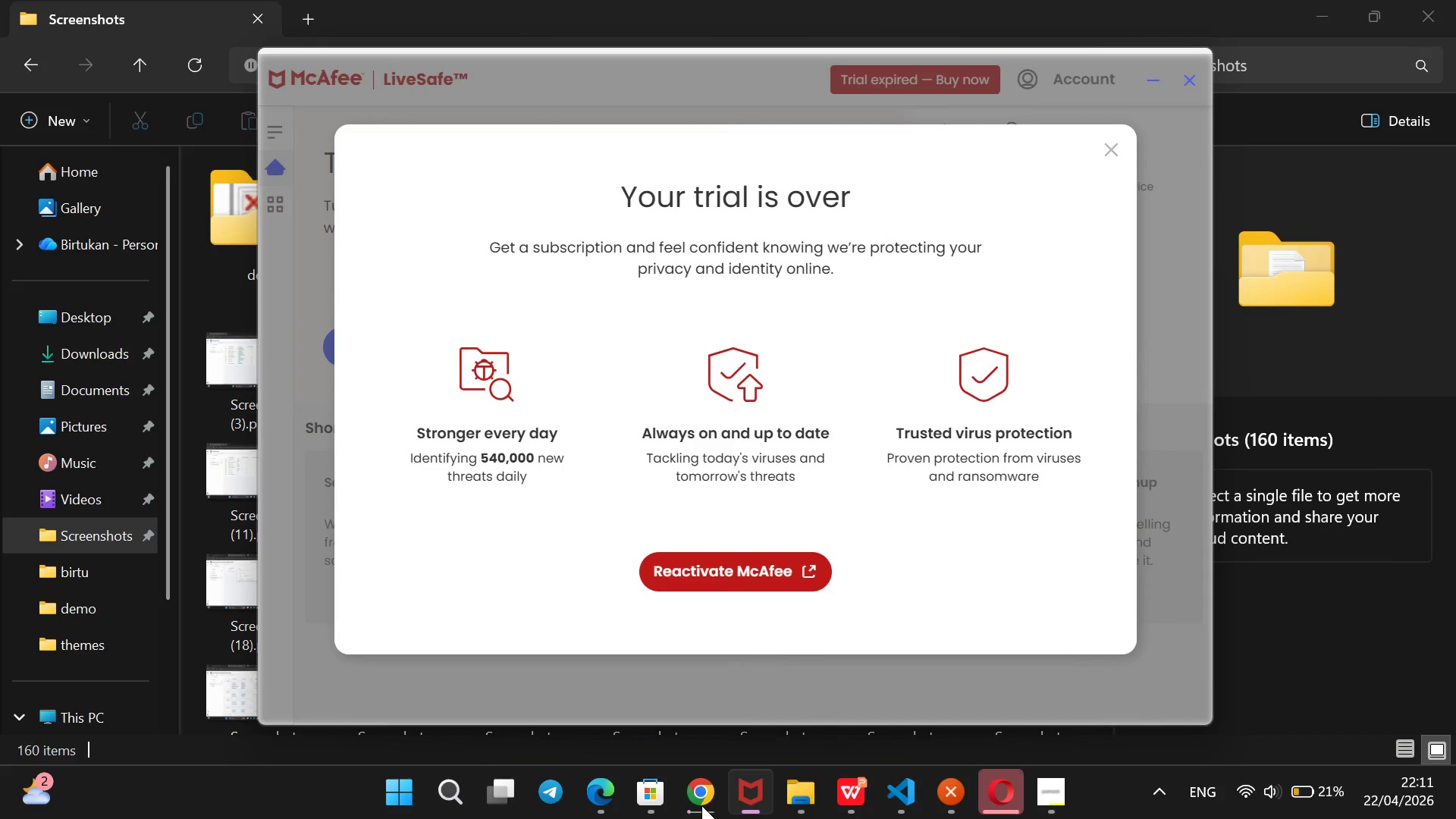 
left_click([701, 805])
 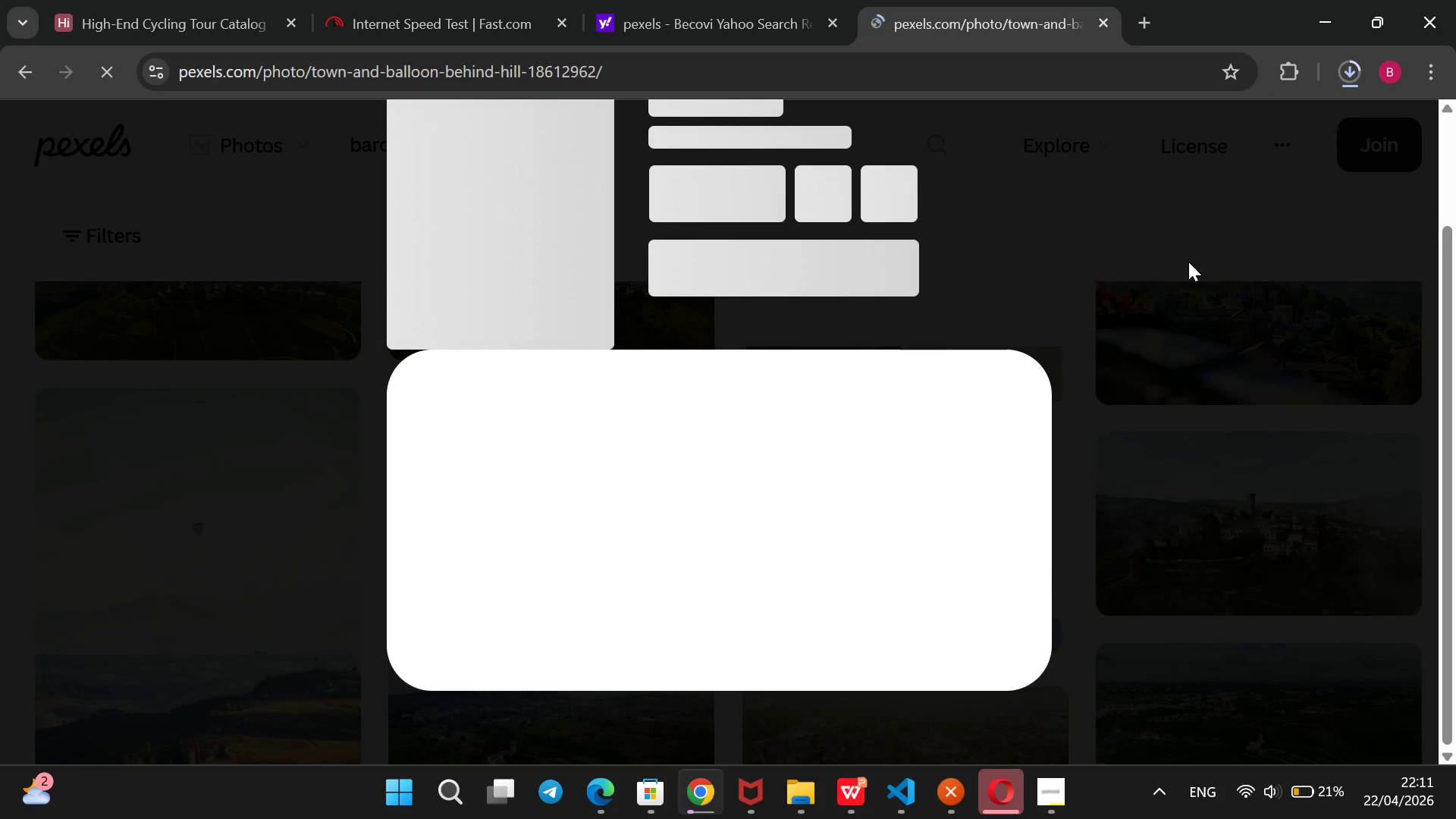 
scroll: coordinate [1180, 272], scroll_direction: up, amount: 2.0
 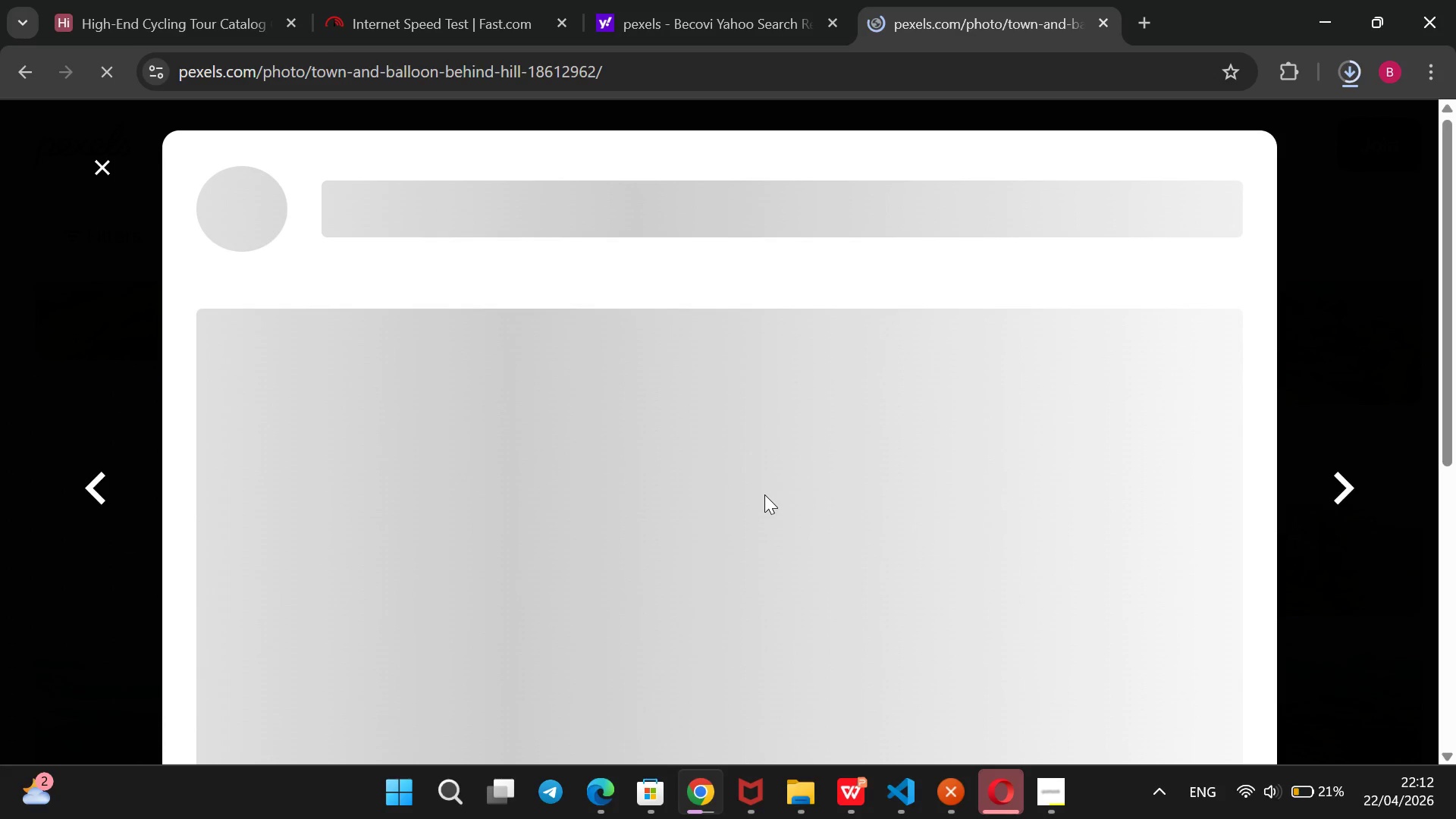 
wait(16.54)
 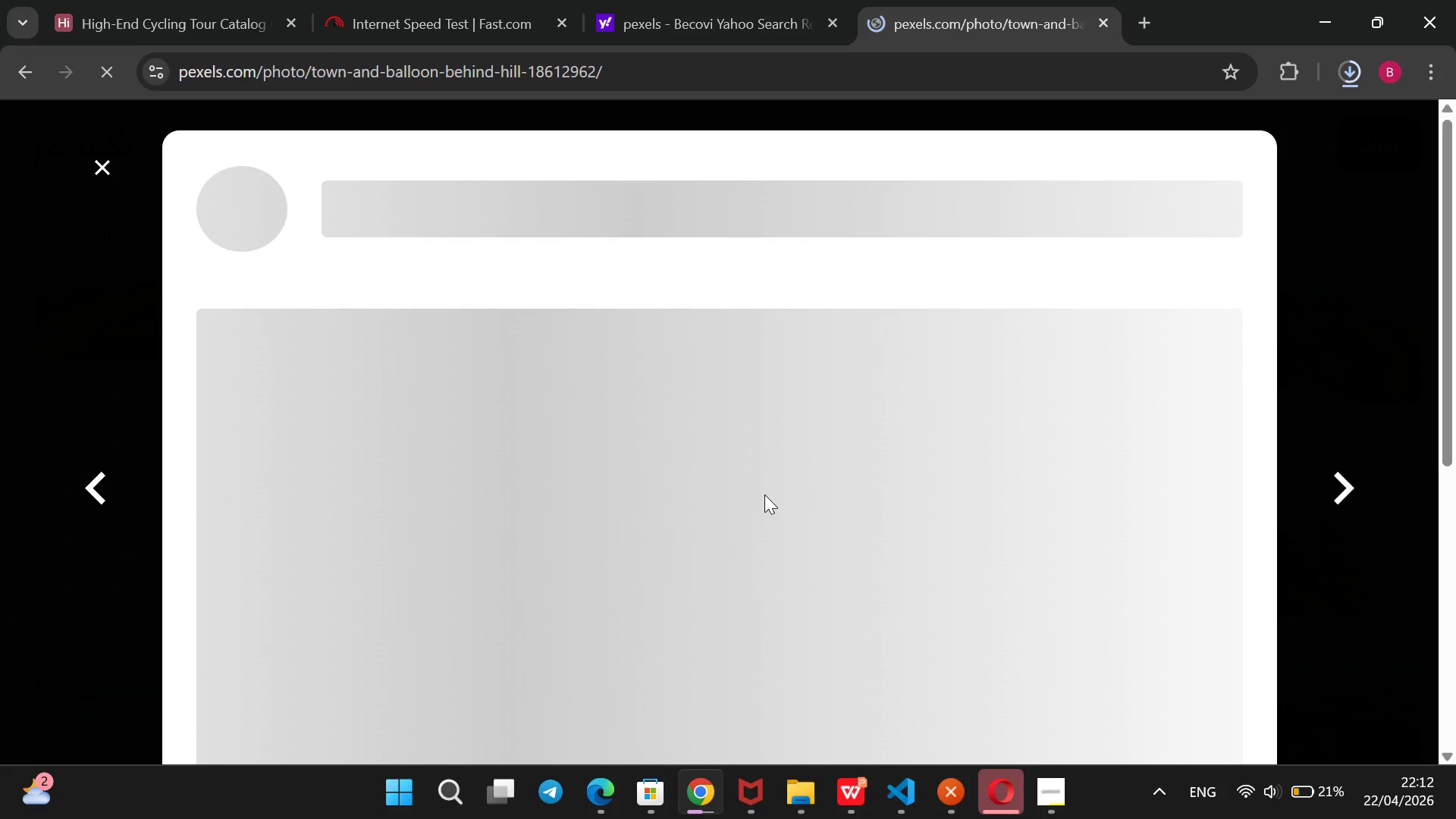 
left_click([108, 171])
 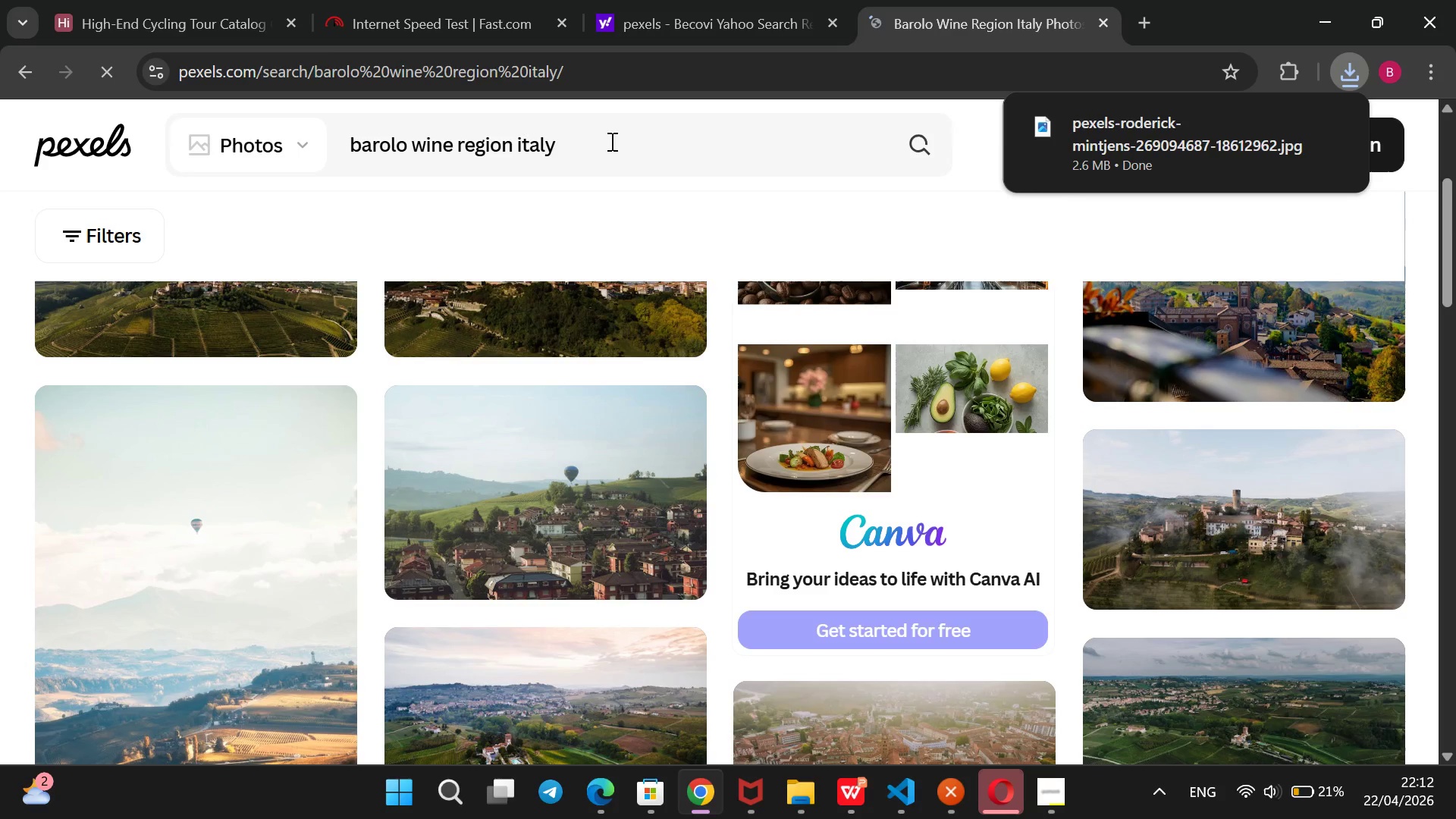 
scroll: coordinate [668, 408], scroll_direction: down, amount: 3.0
 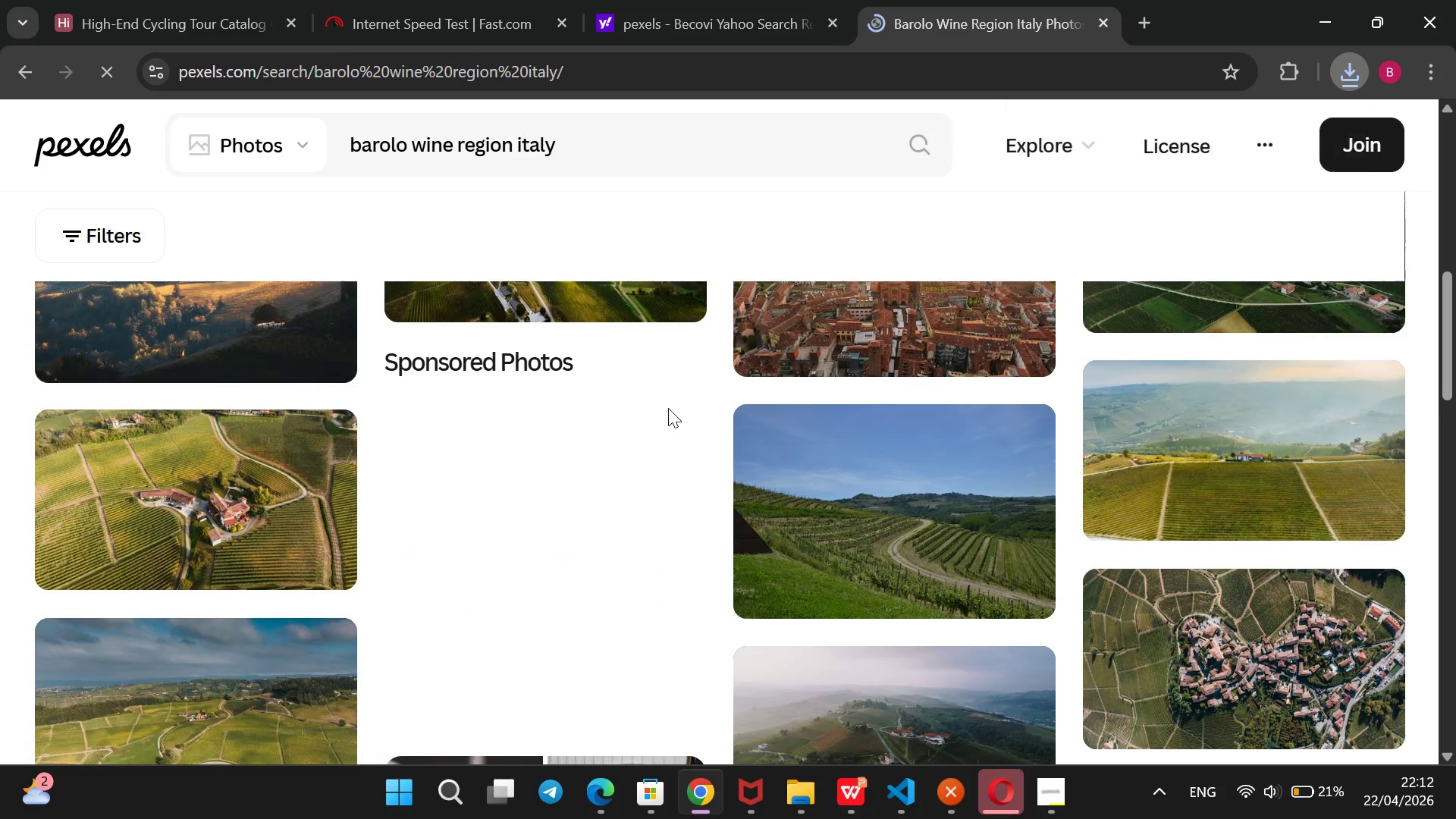 
scroll: coordinate [668, 408], scroll_direction: up, amount: 5.0
 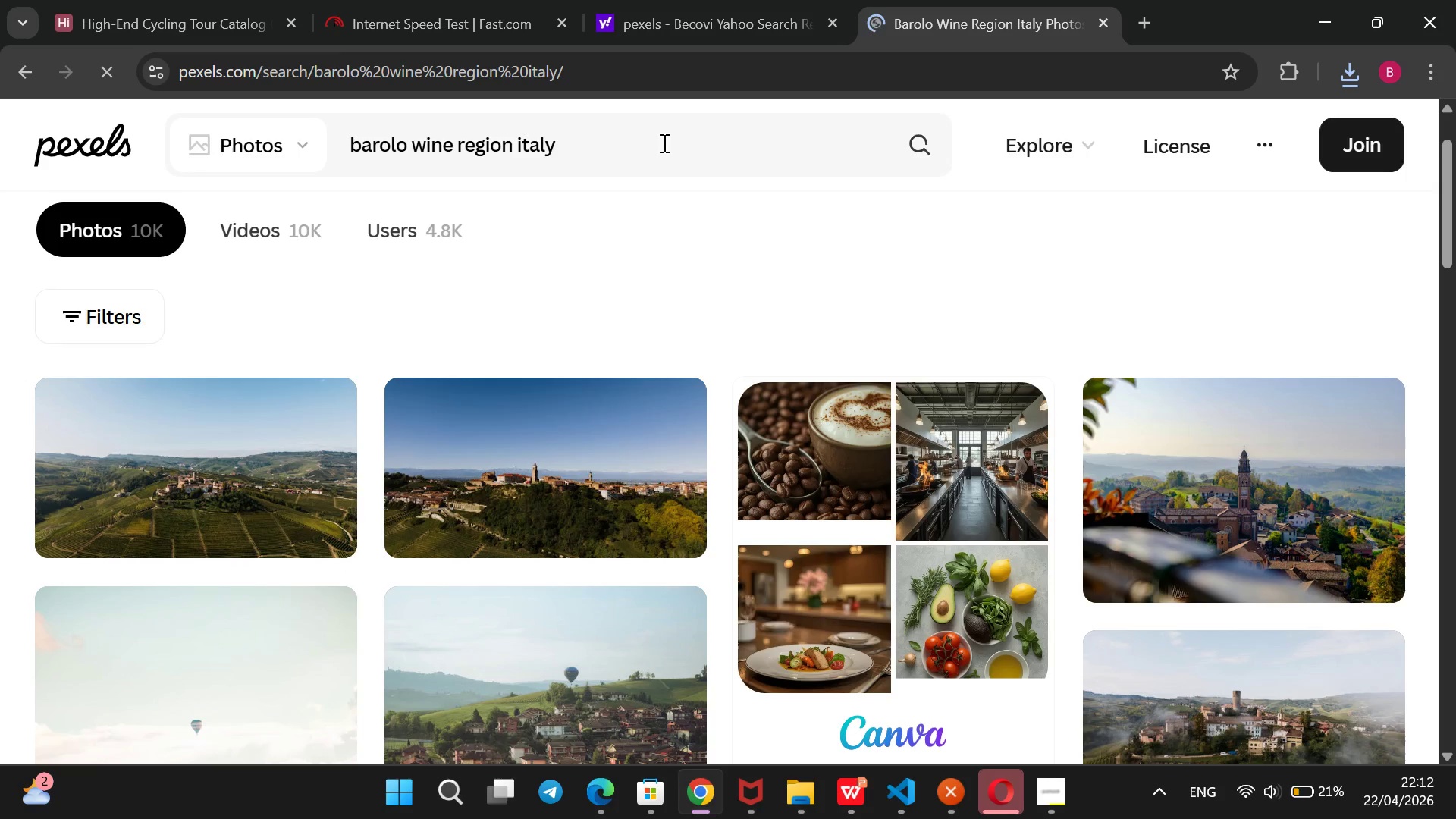 
left_click_drag(start_coordinate=[663, 143], to_coordinate=[350, 146])
 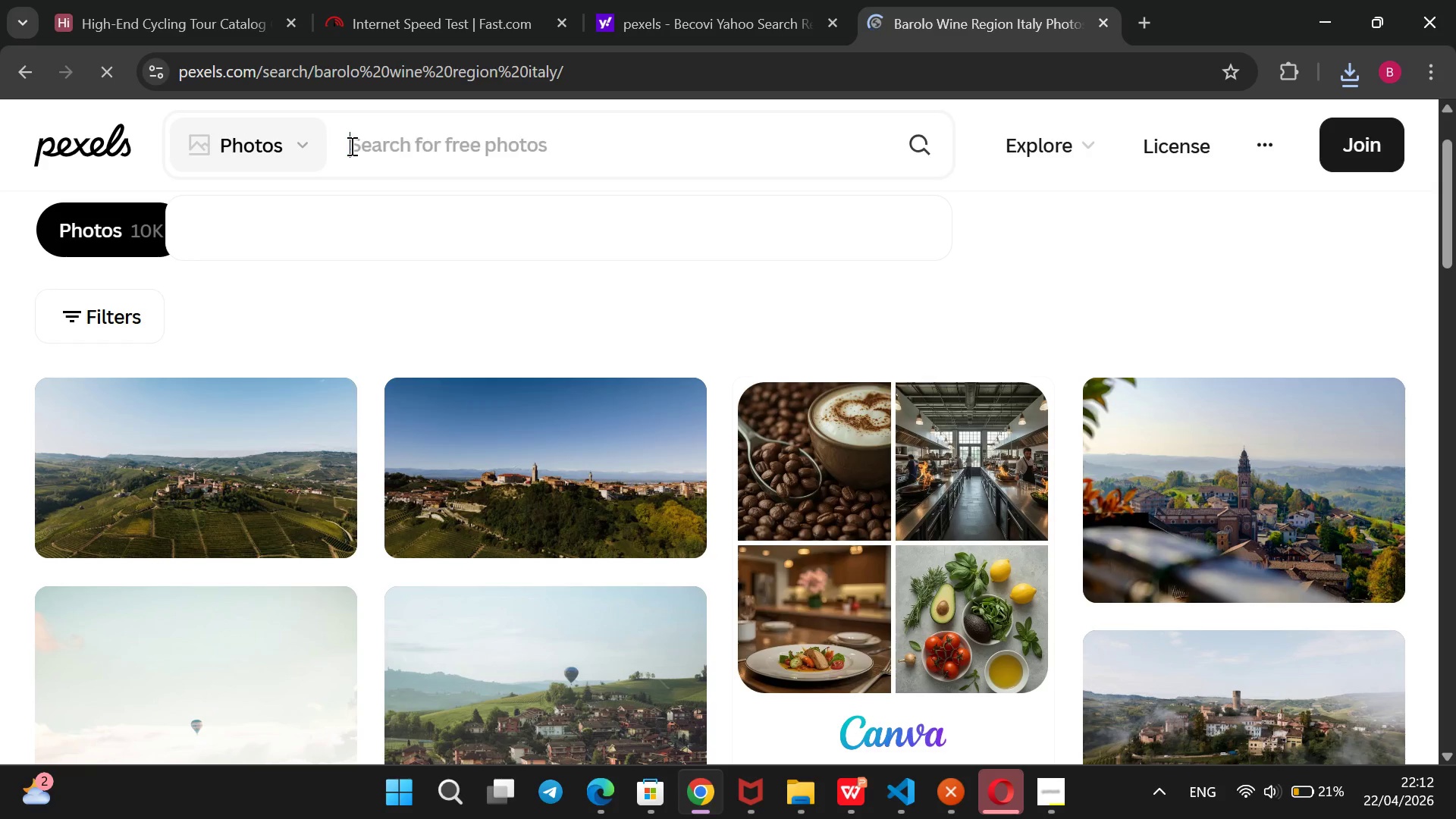 
key(Backspace)
type(french s)
key(Backspace)
type(castel country)
 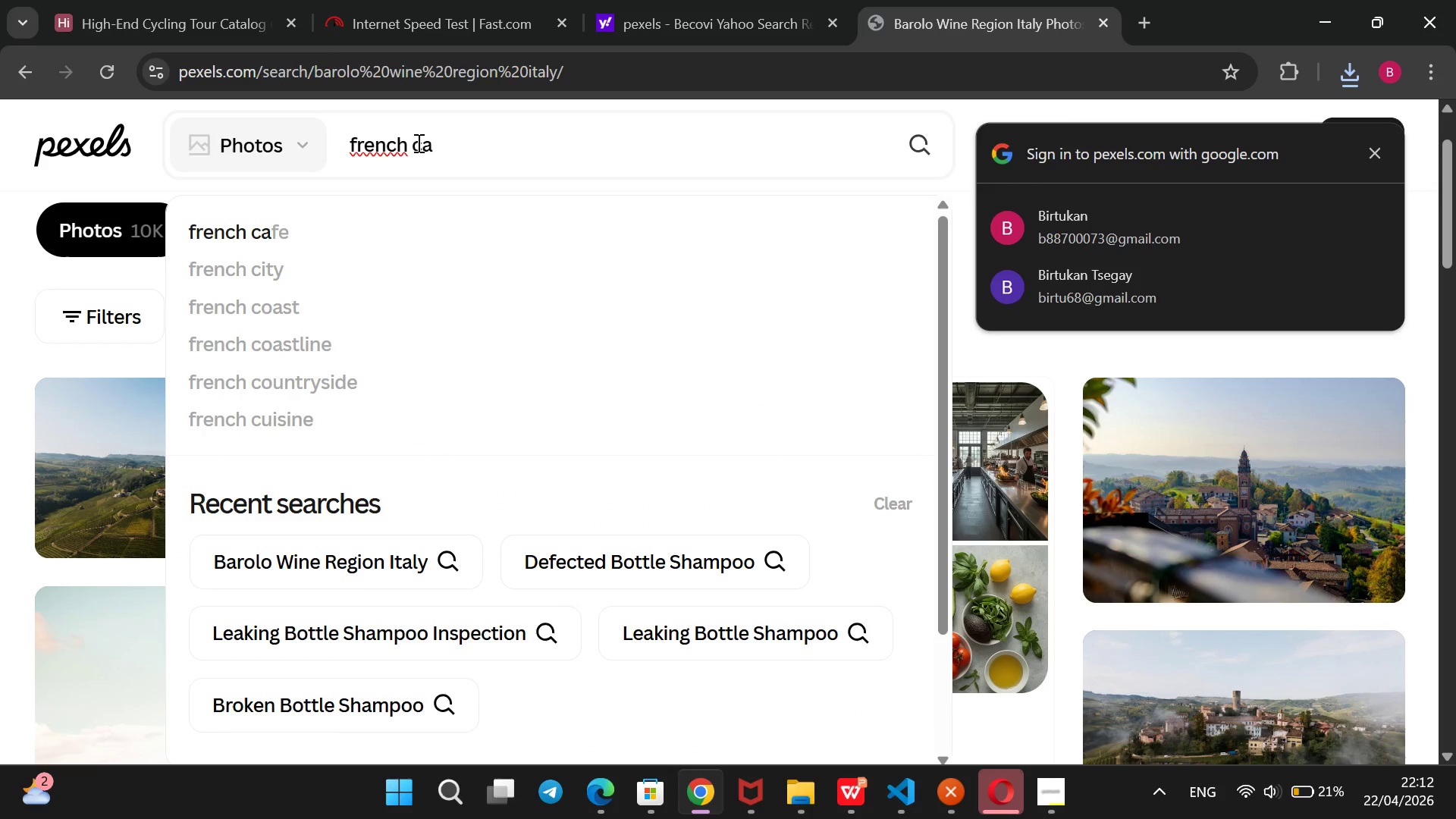 
left_click([435, 143])
 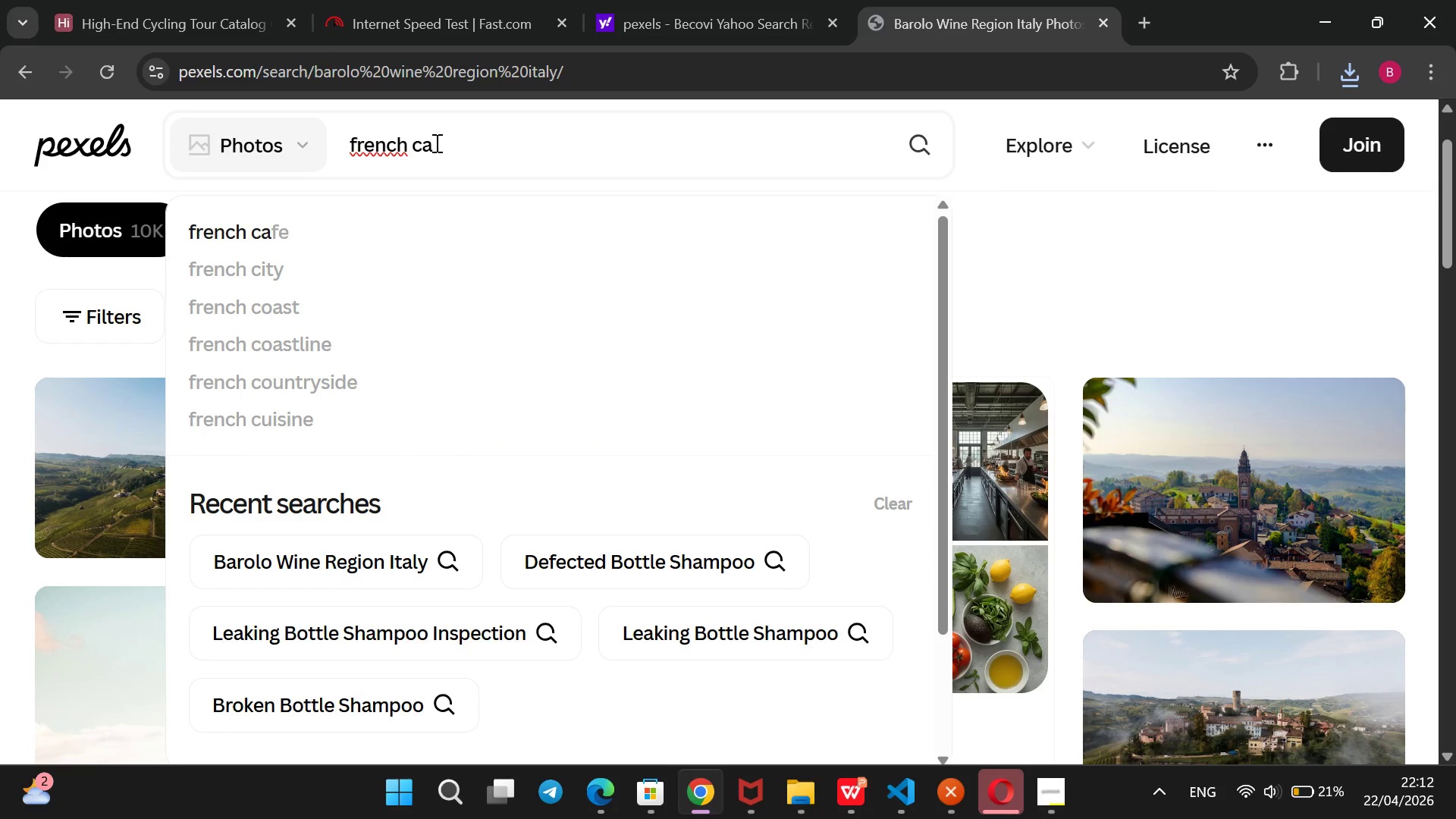 
key(Backspace)
type(astle counrt)
key(Backspace)
key(Backspace)
type(try side castles)
 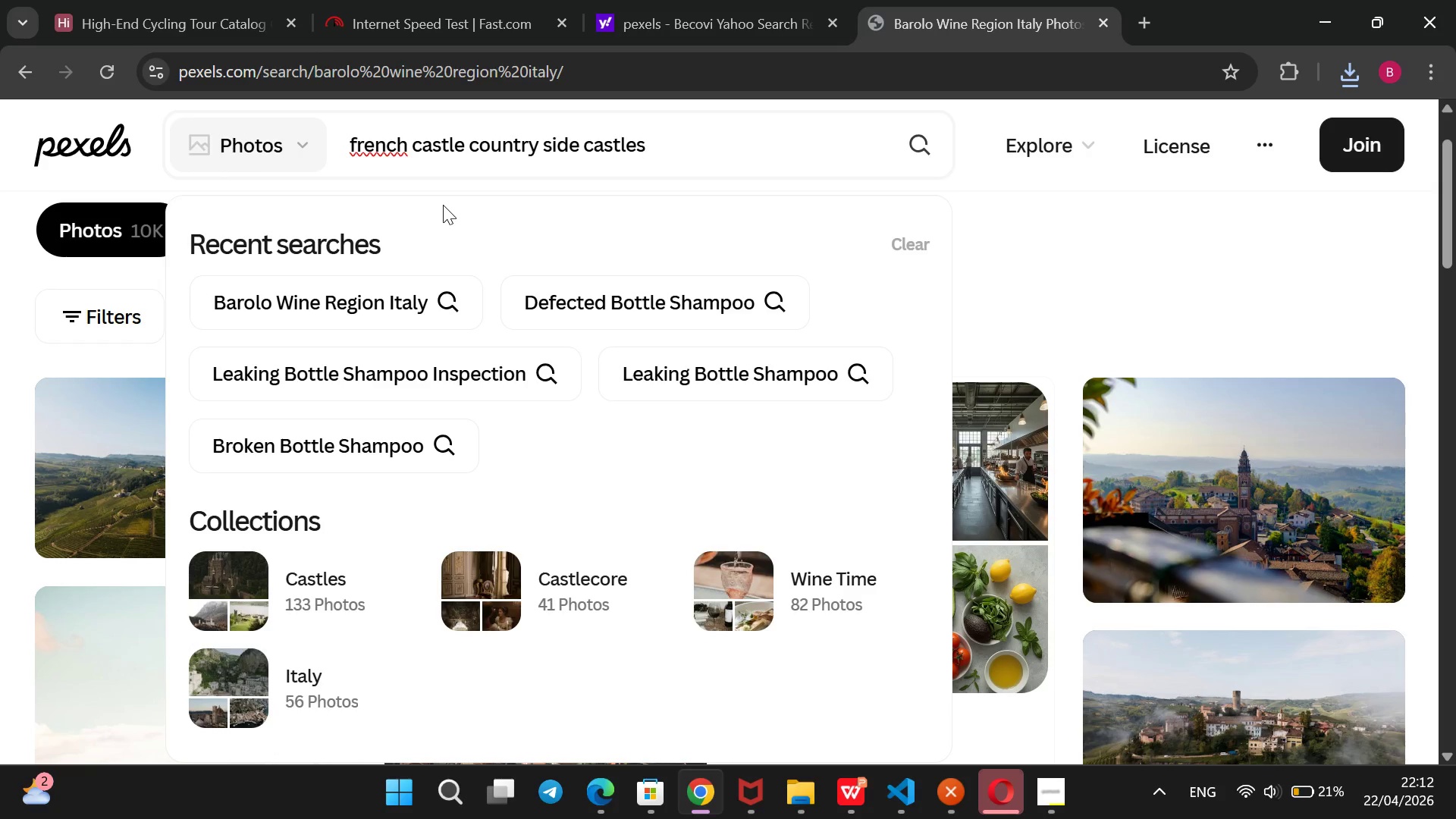 
type( biketour)
 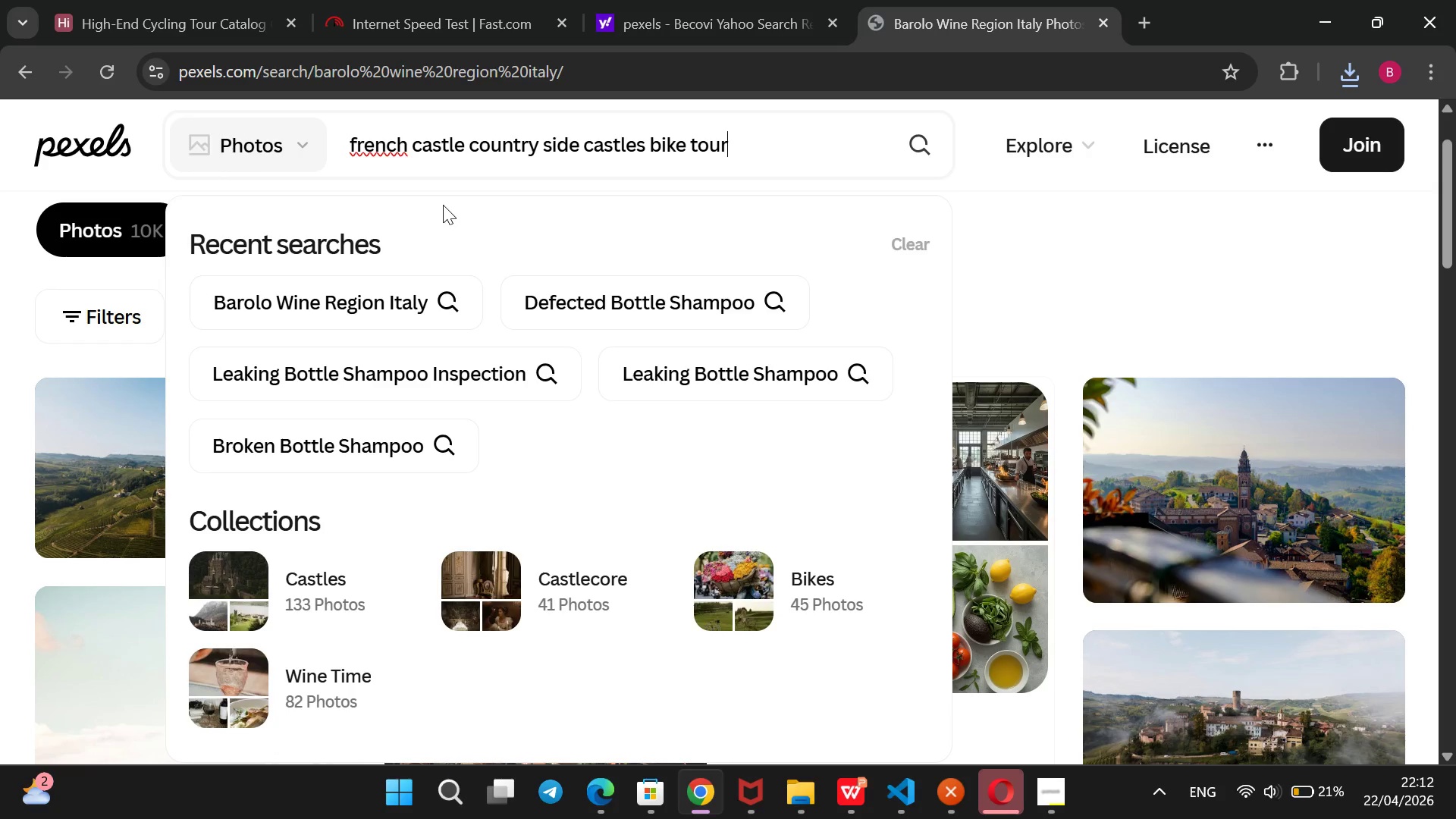 
key(Enter)
 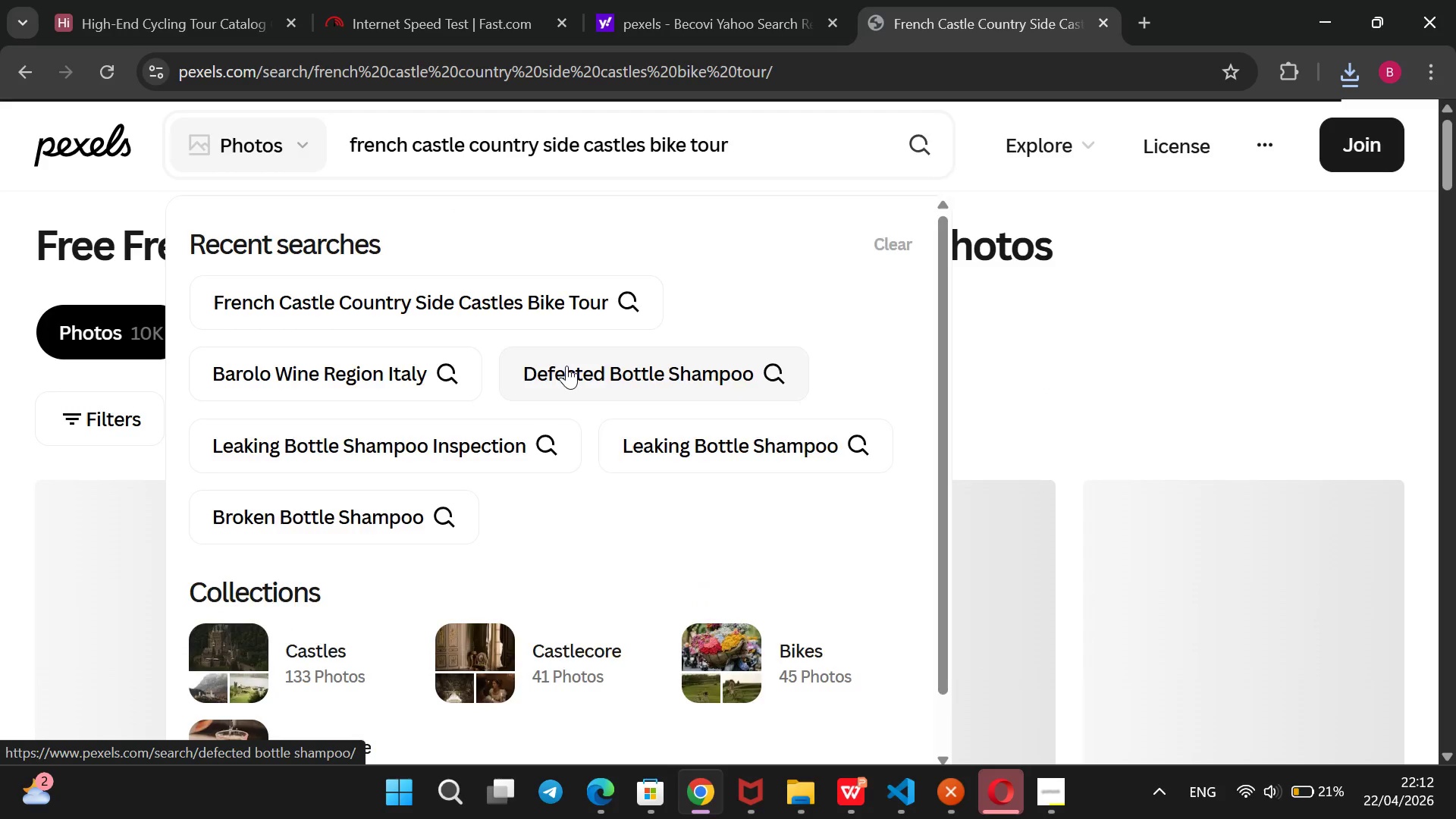 
scroll: coordinate [566, 366], scroll_direction: down, amount: 2.0
 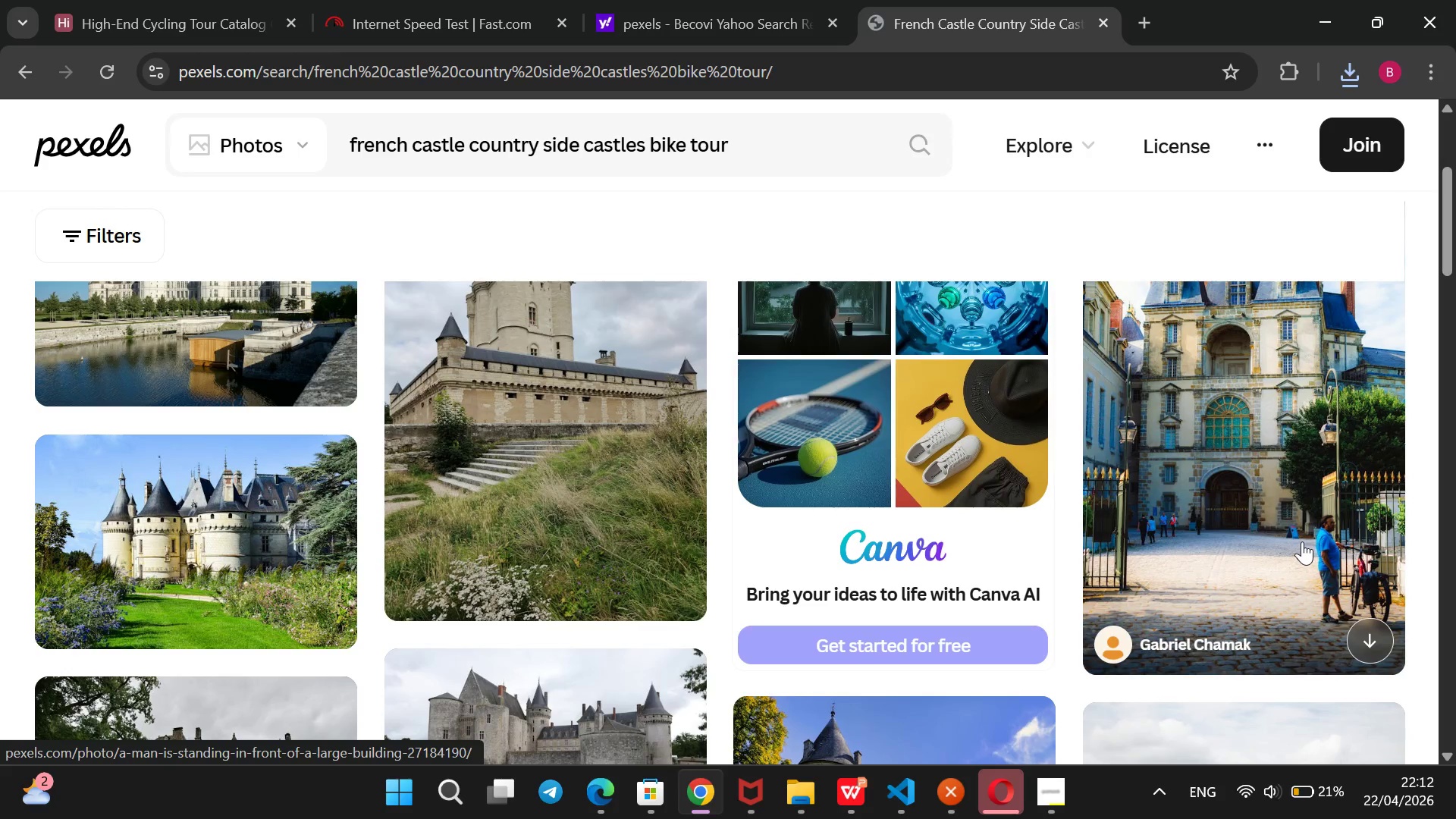 
wait(5.94)
 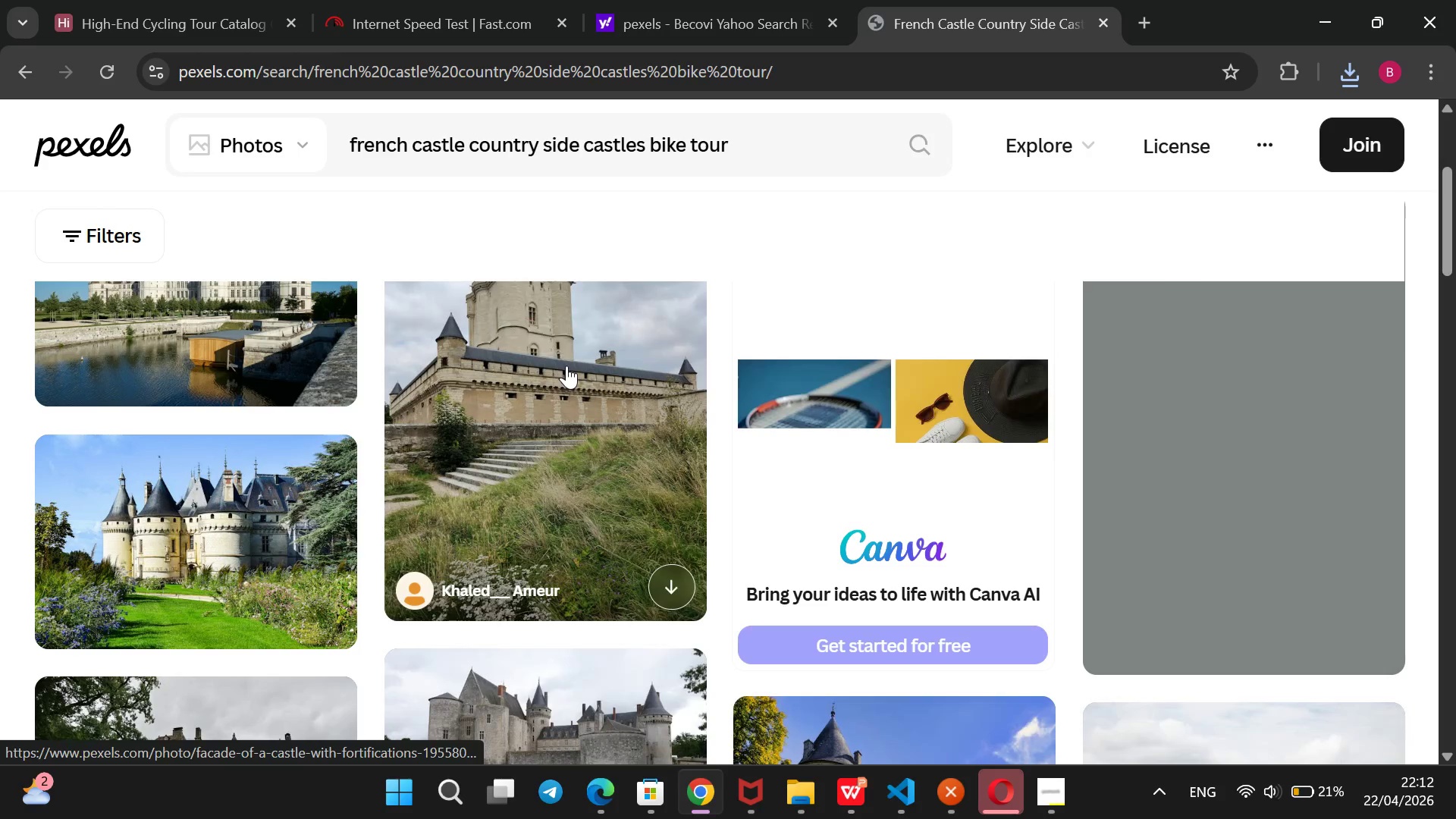 
left_click([1385, 627])
 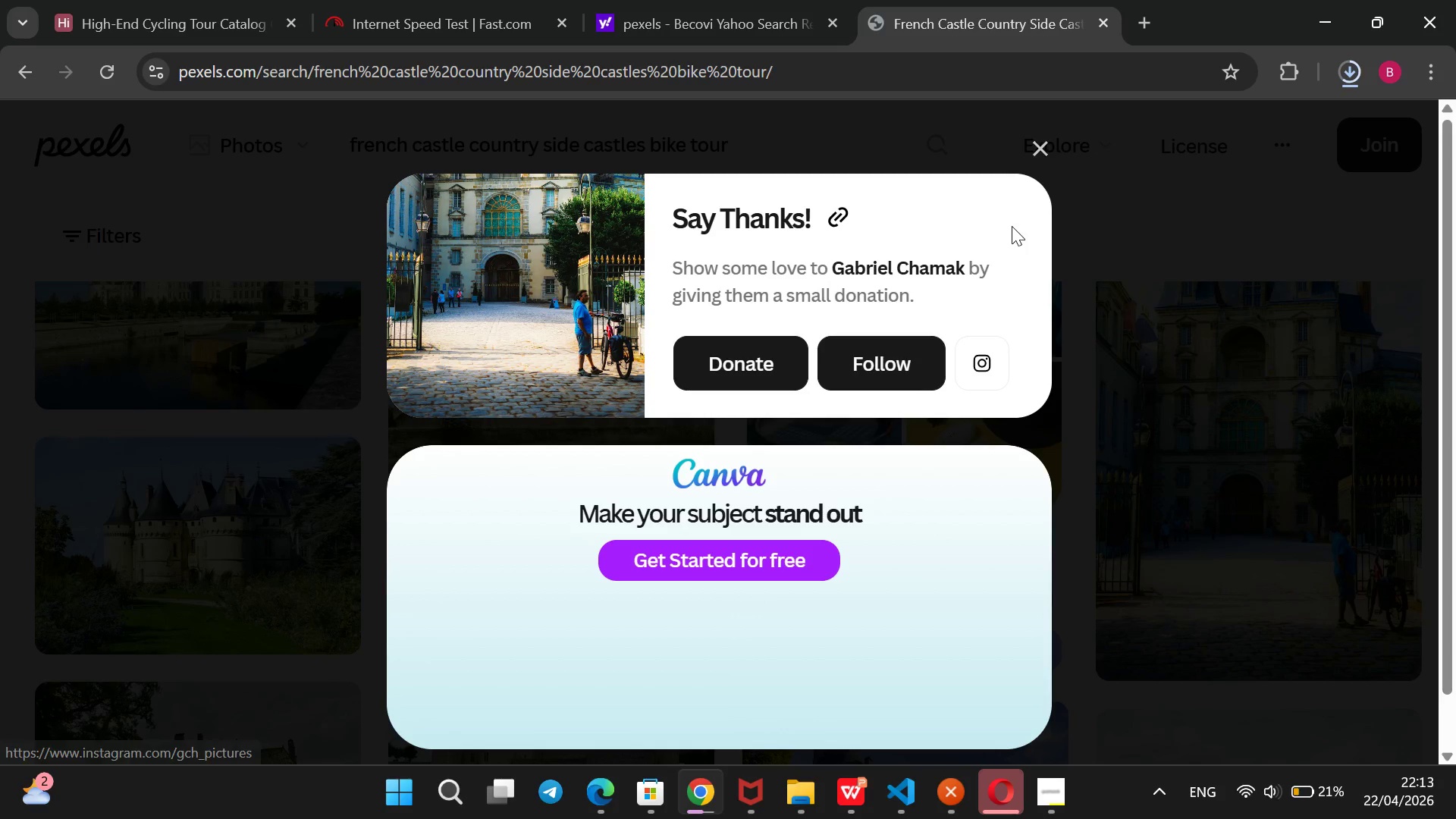 
wait(5.78)
 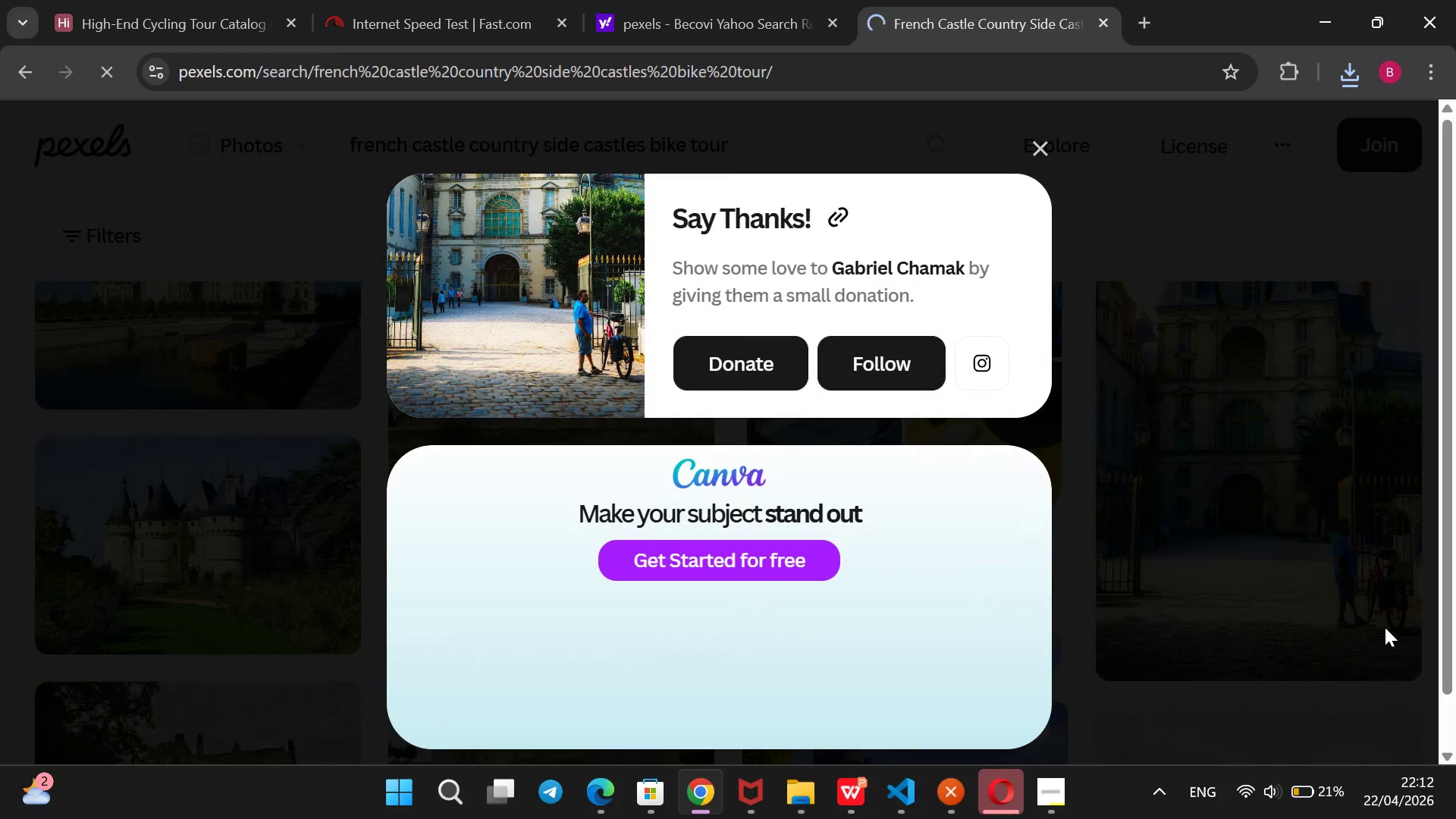 
left_click([1038, 150])
 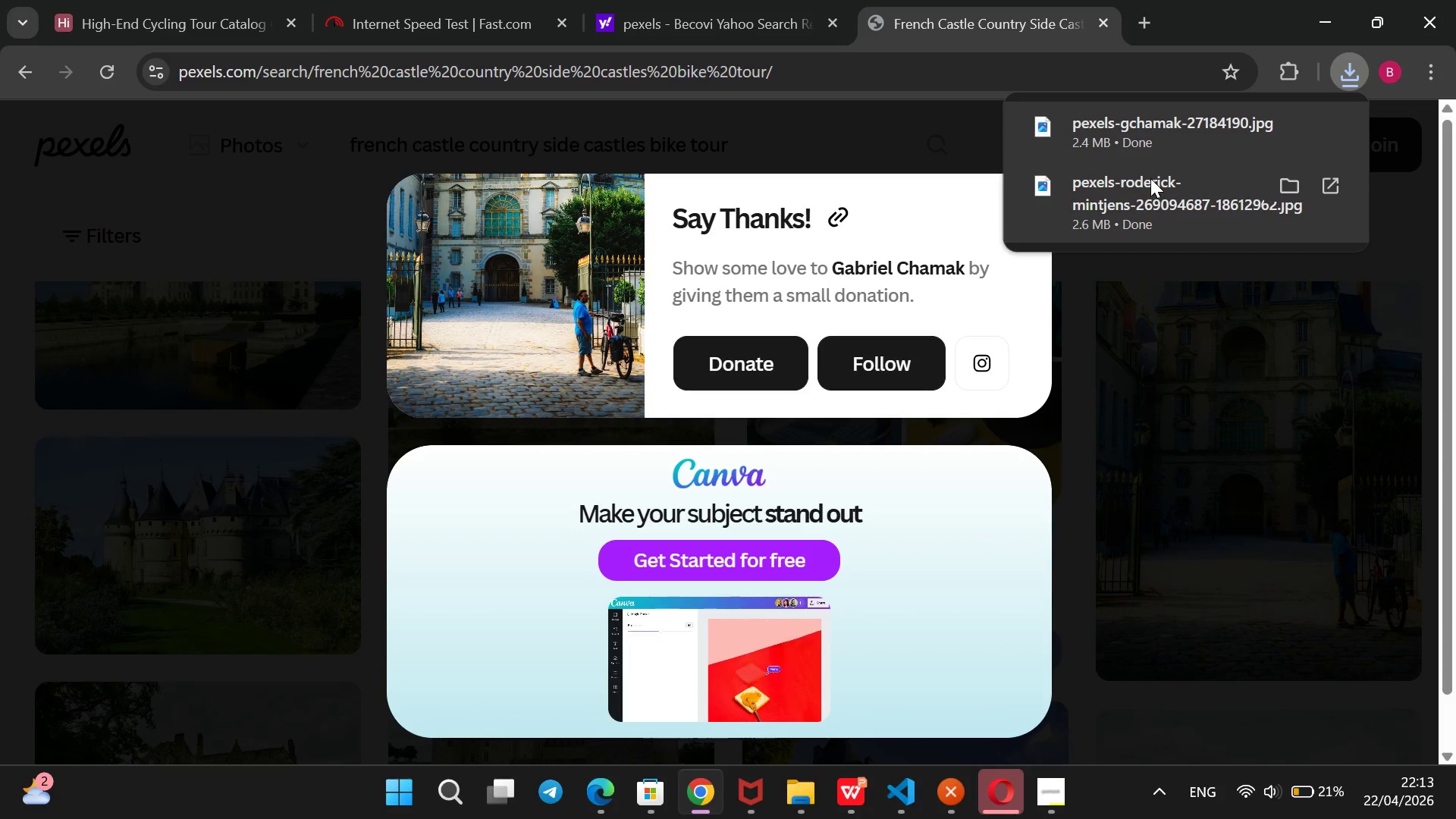 
wait(13.44)
 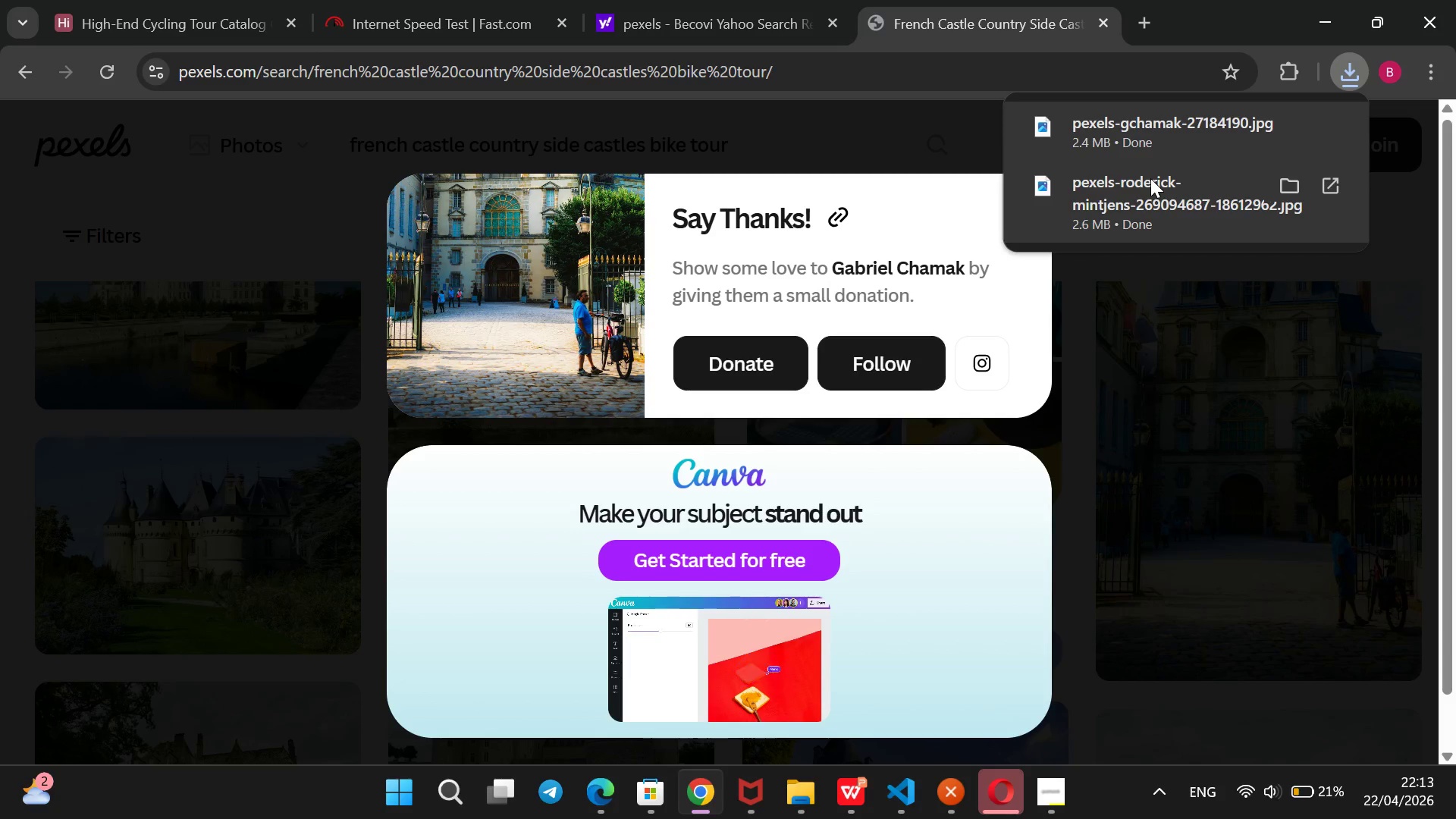 
left_click([1150, 147])
 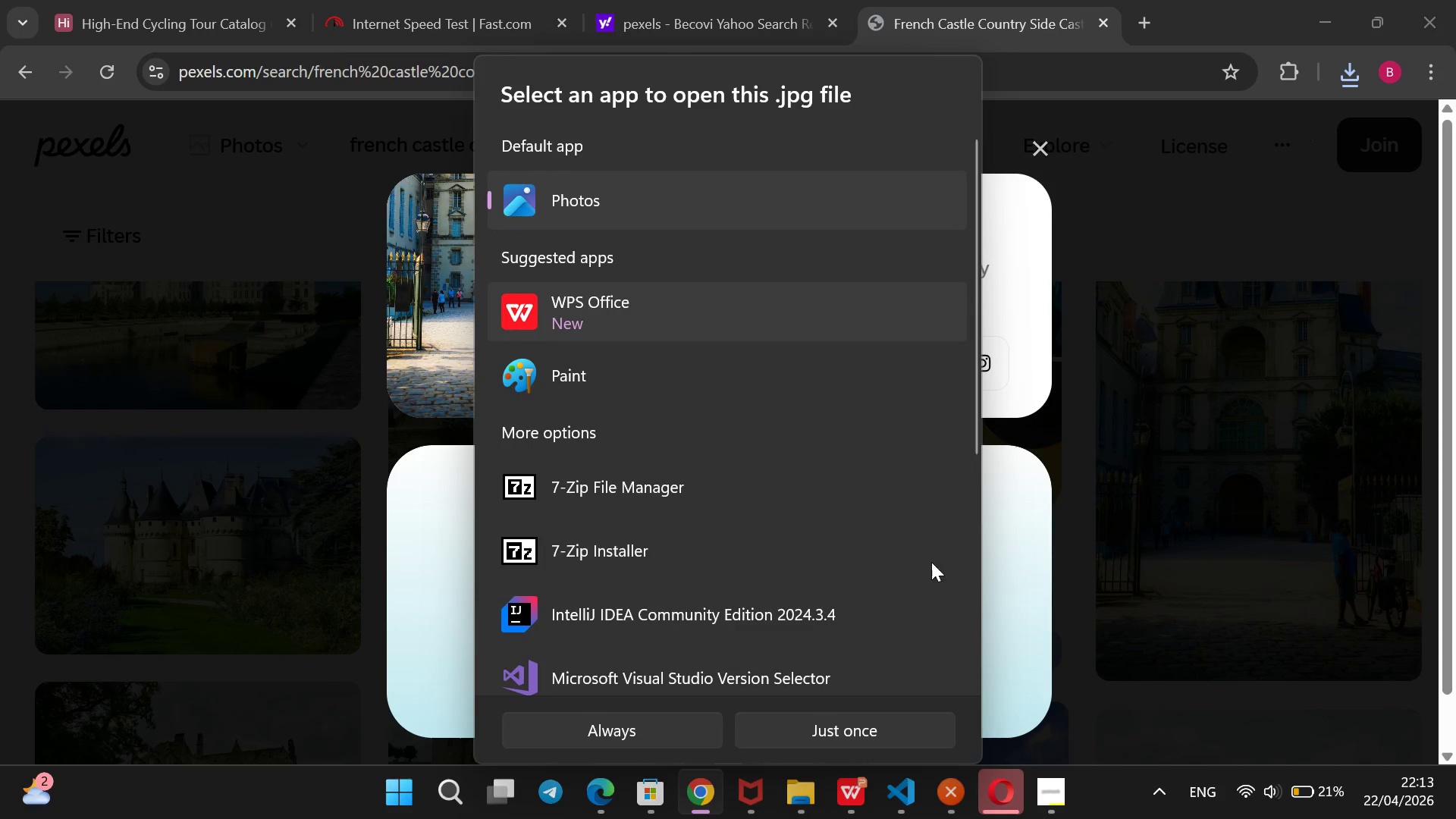 
left_click([900, 722])
 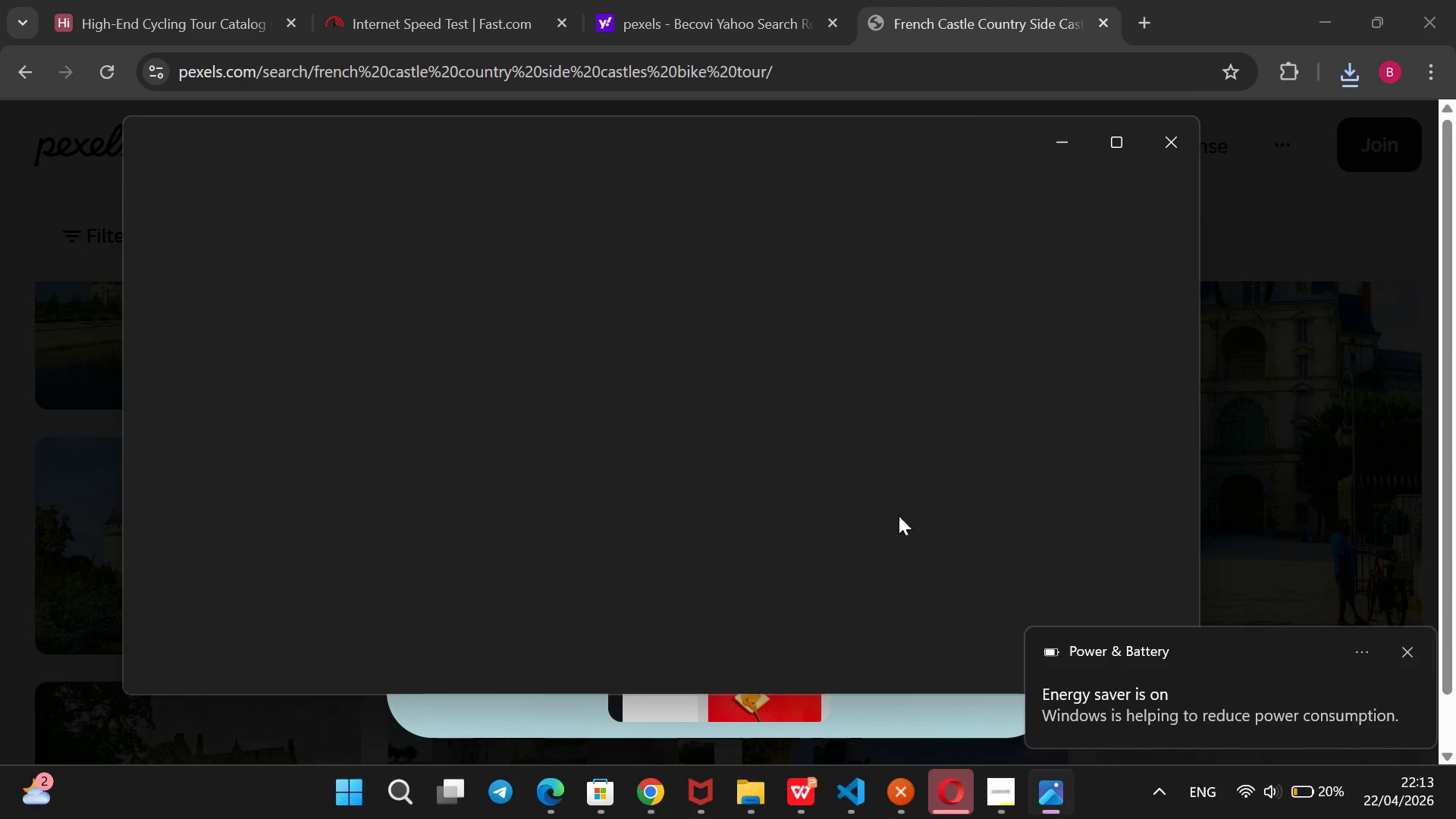 
wait(5.27)
 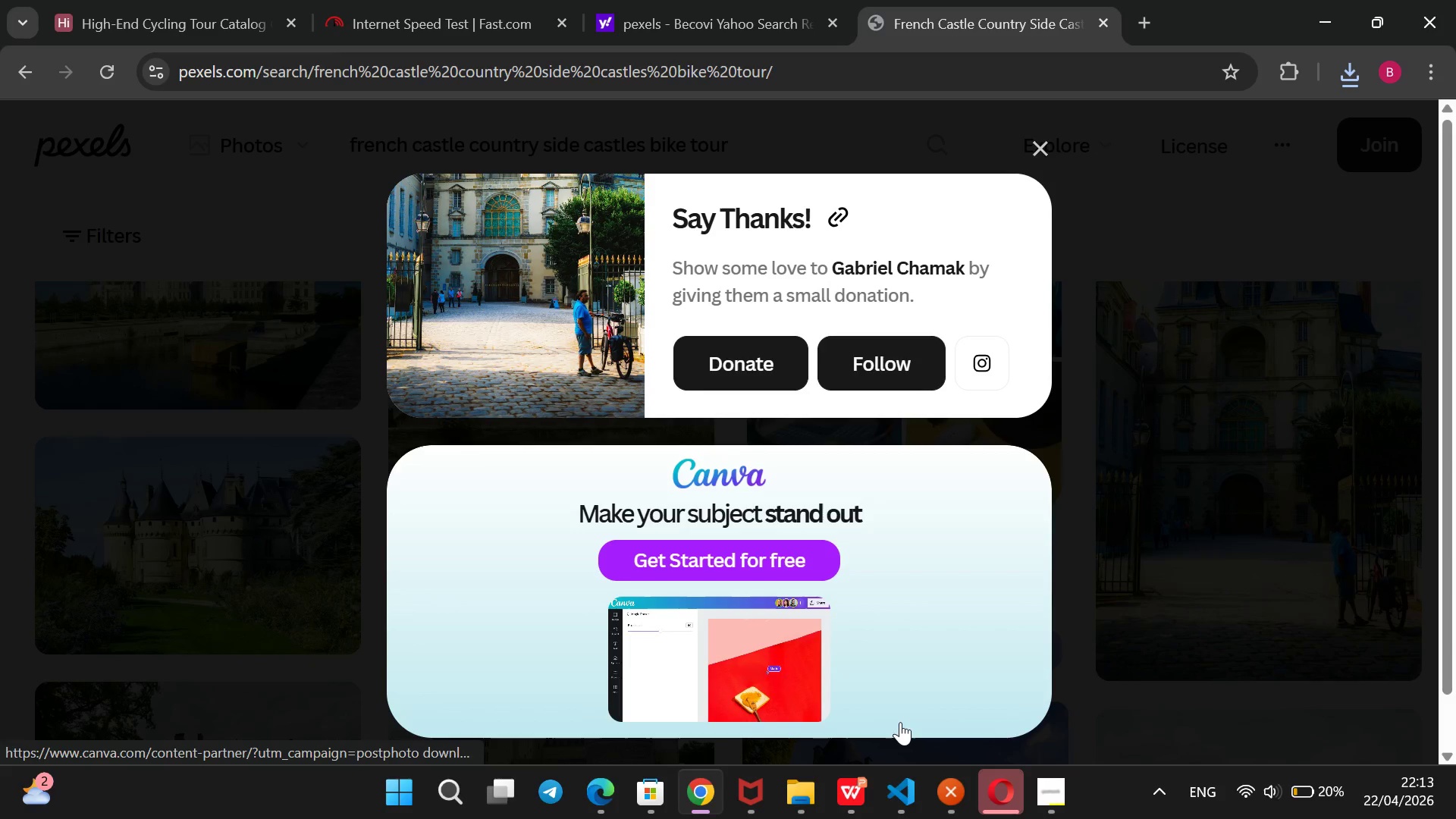 
left_click([1407, 645])
 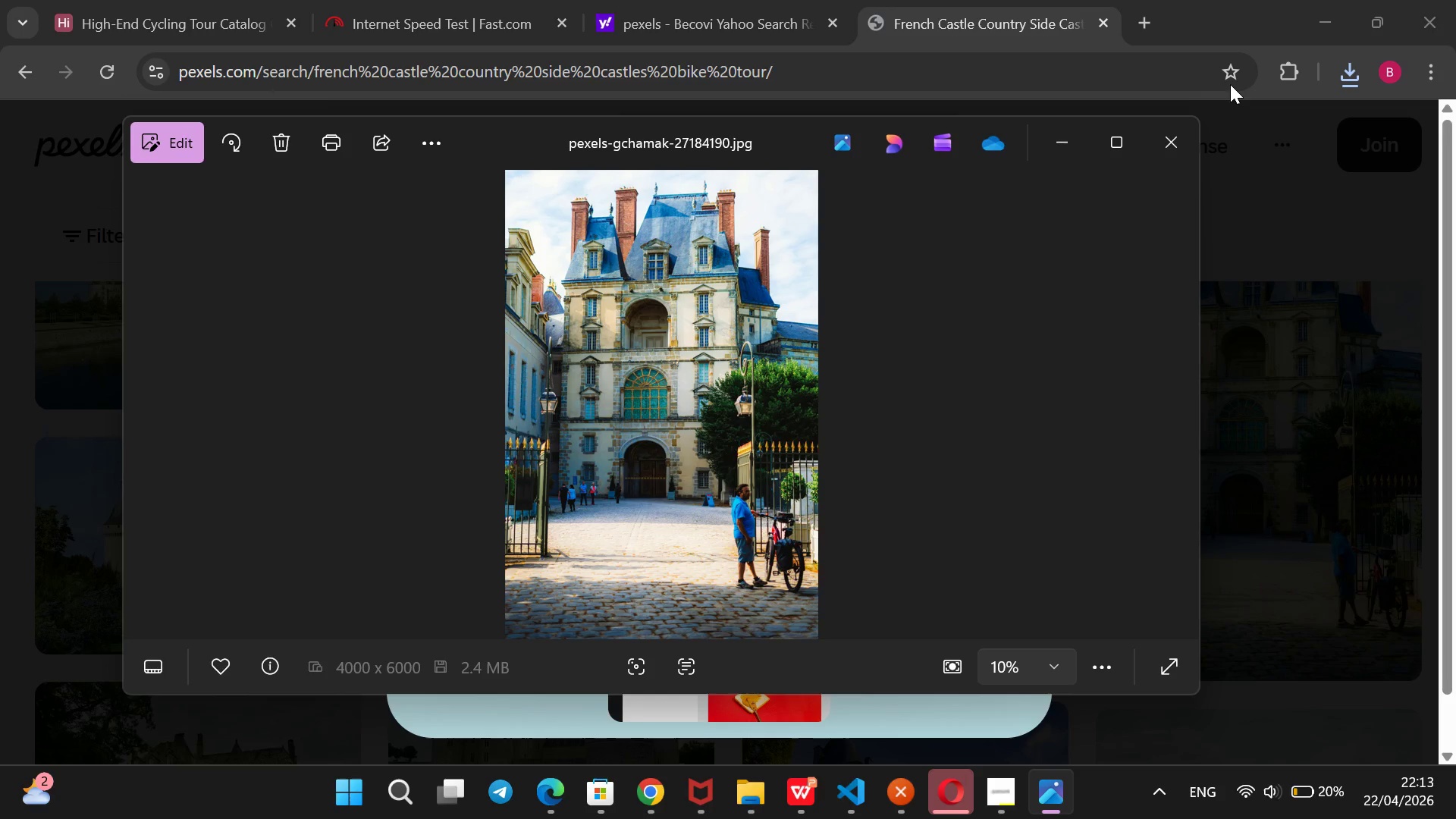 
wait(7.5)
 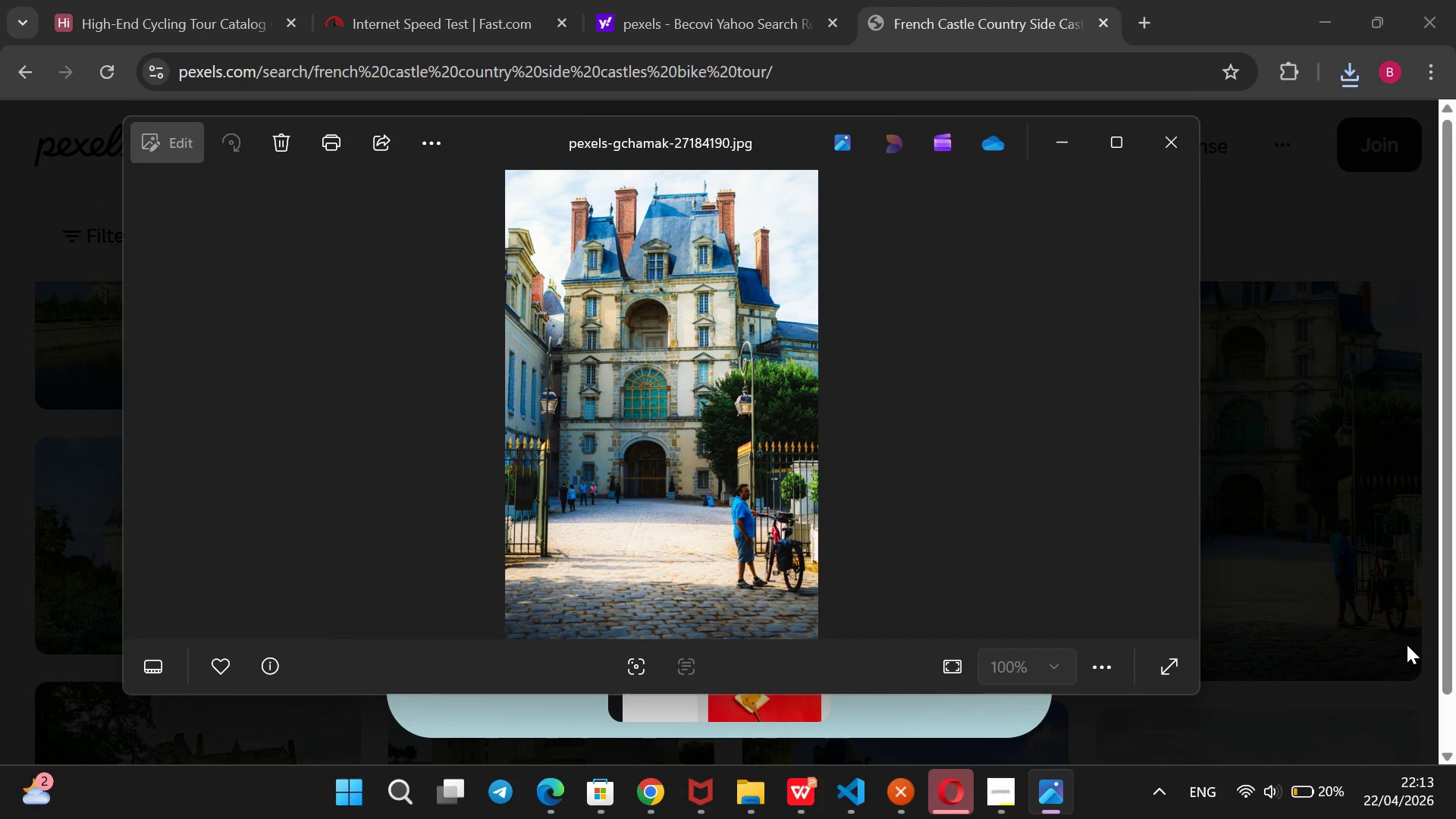 
left_click([1181, 139])
 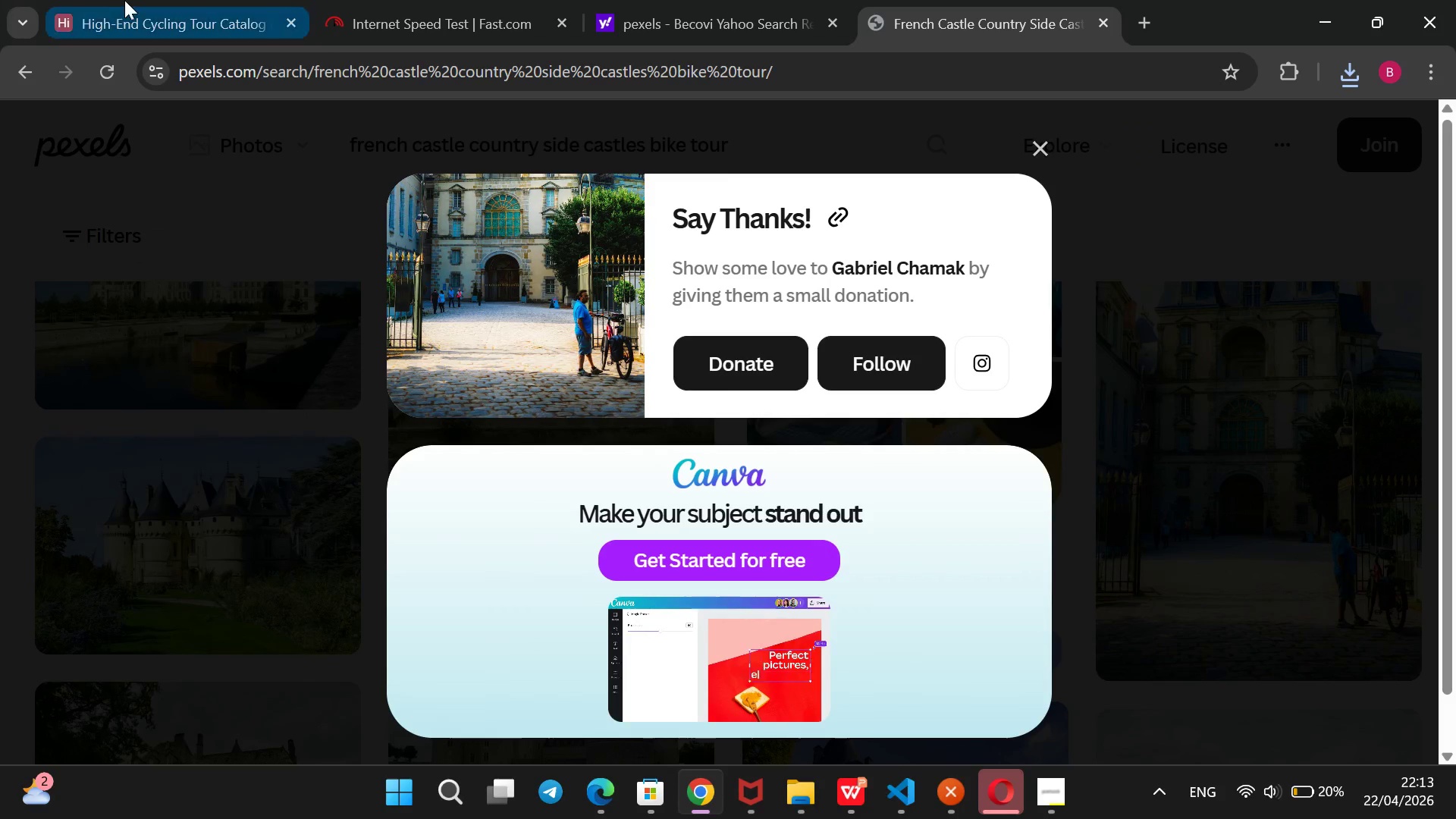 
left_click([127, 0])
 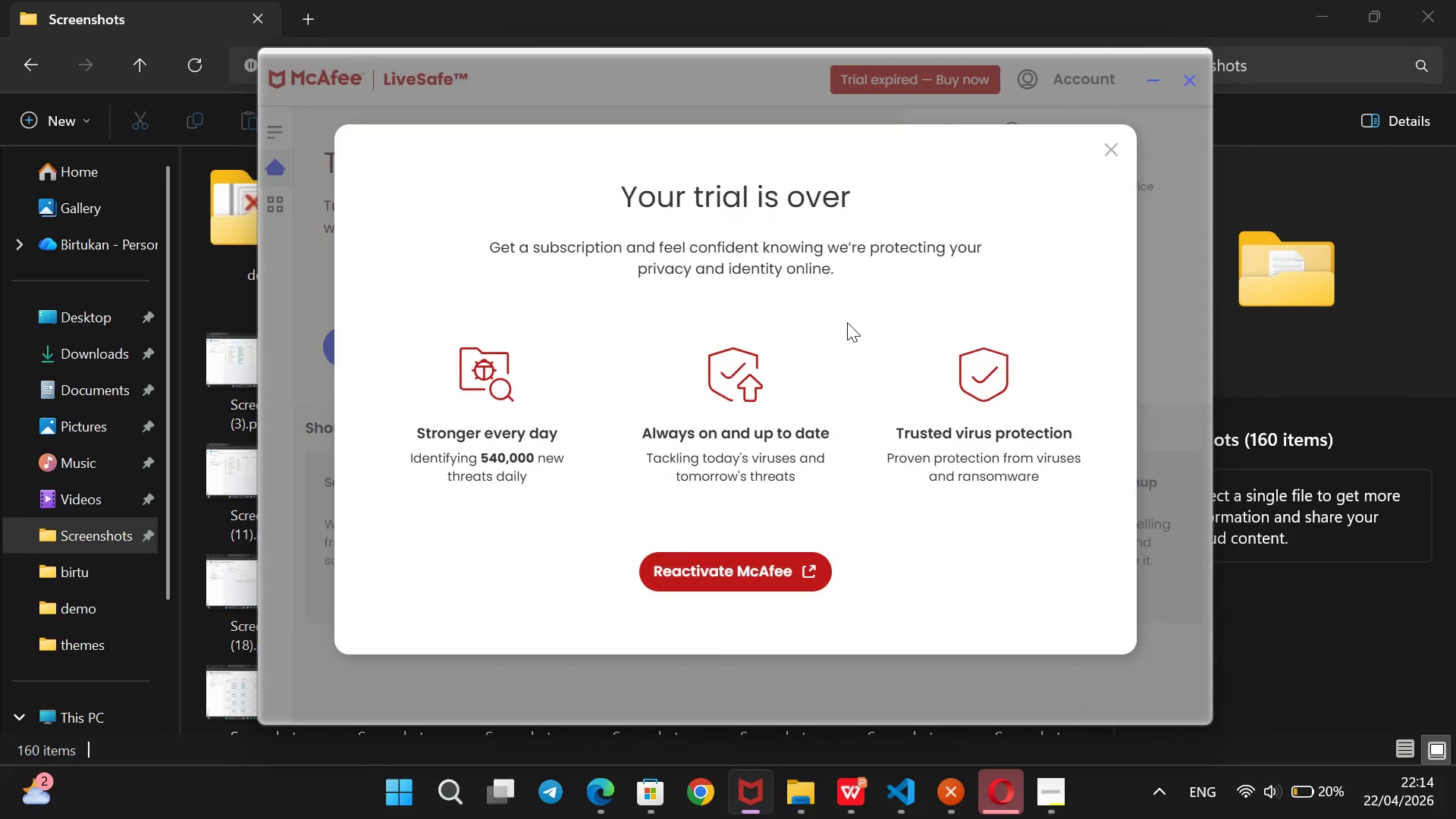 
wait(34.53)
 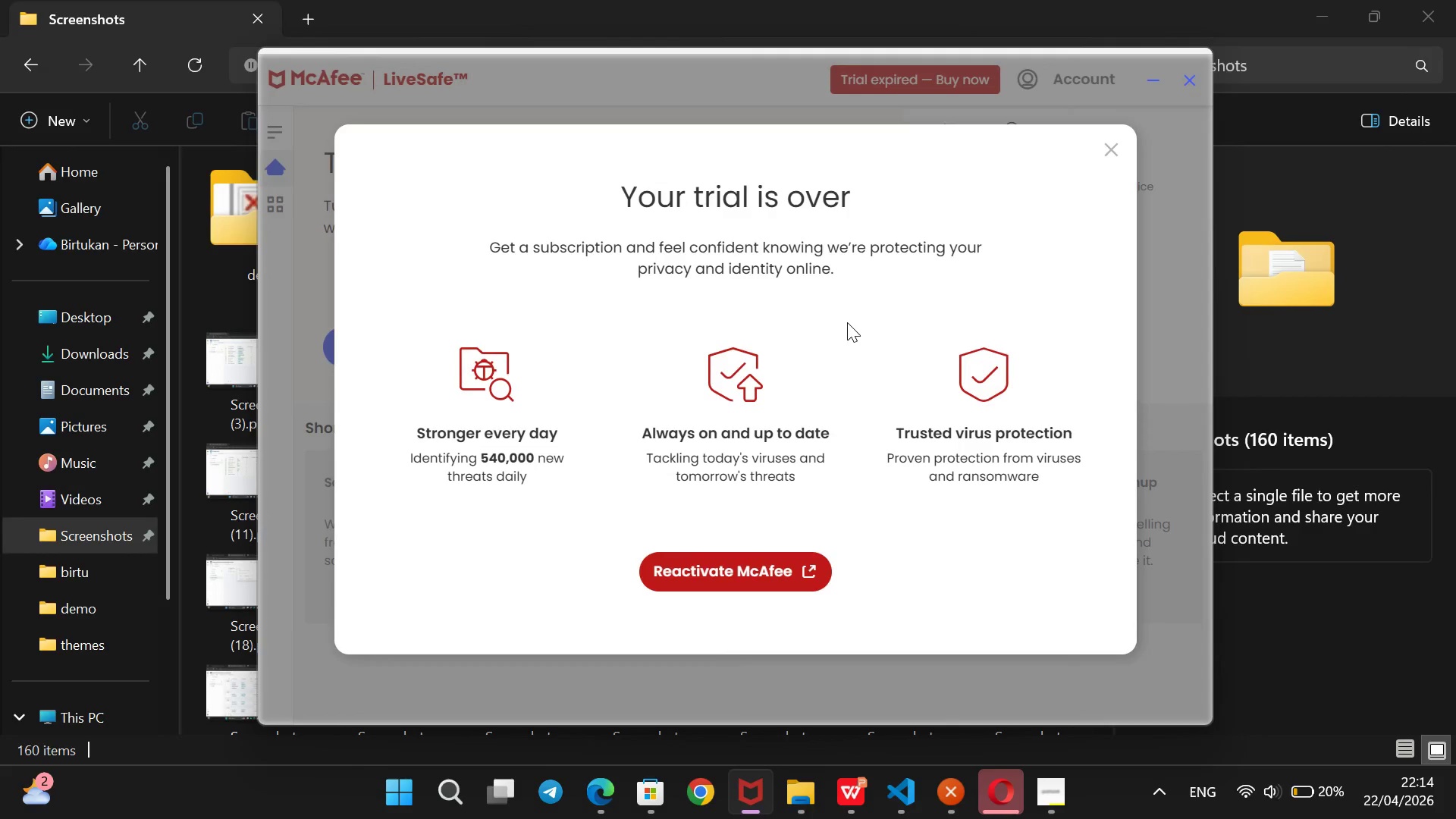 
left_click([1111, 145])
 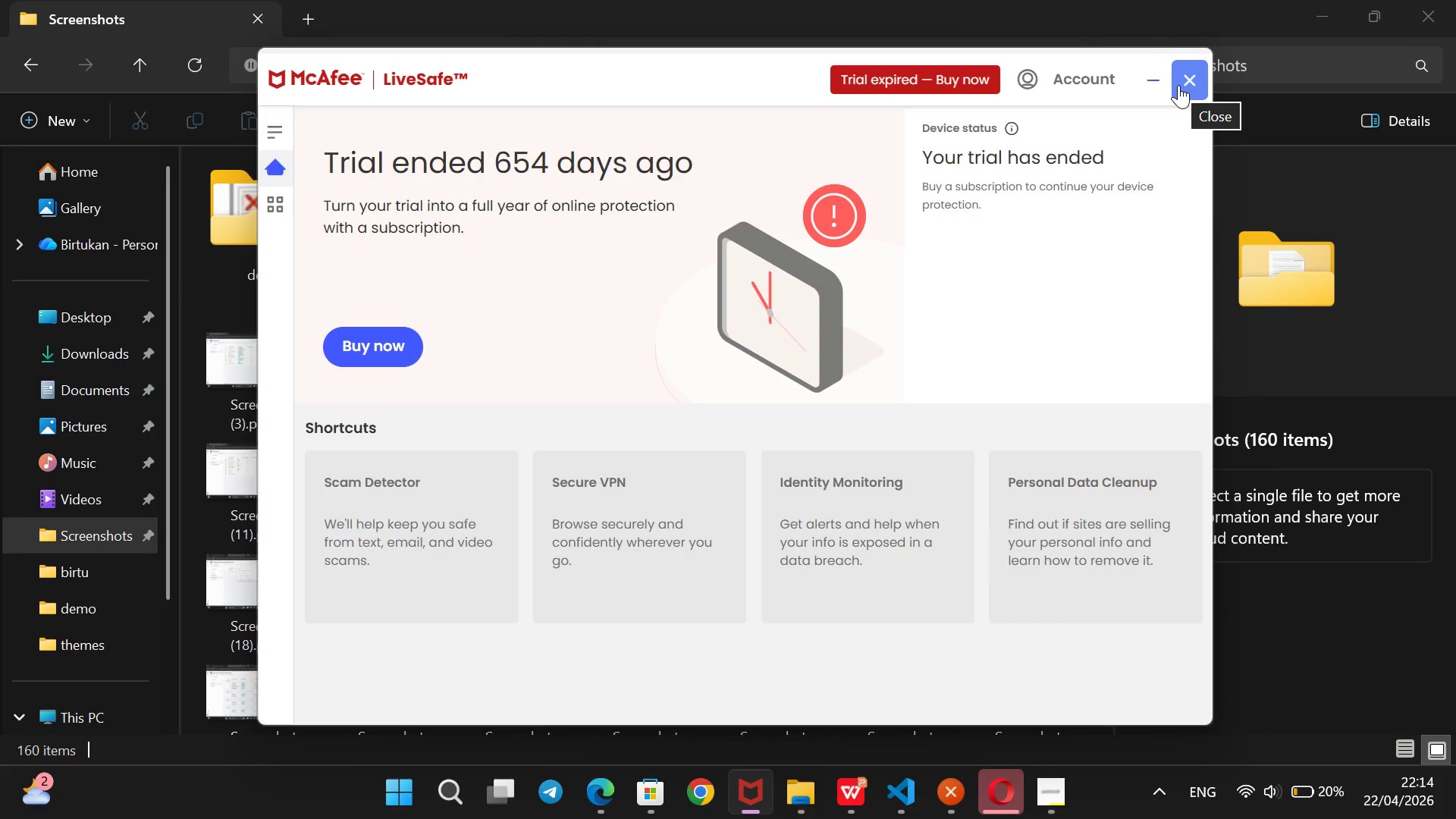 
left_click([1178, 85])
 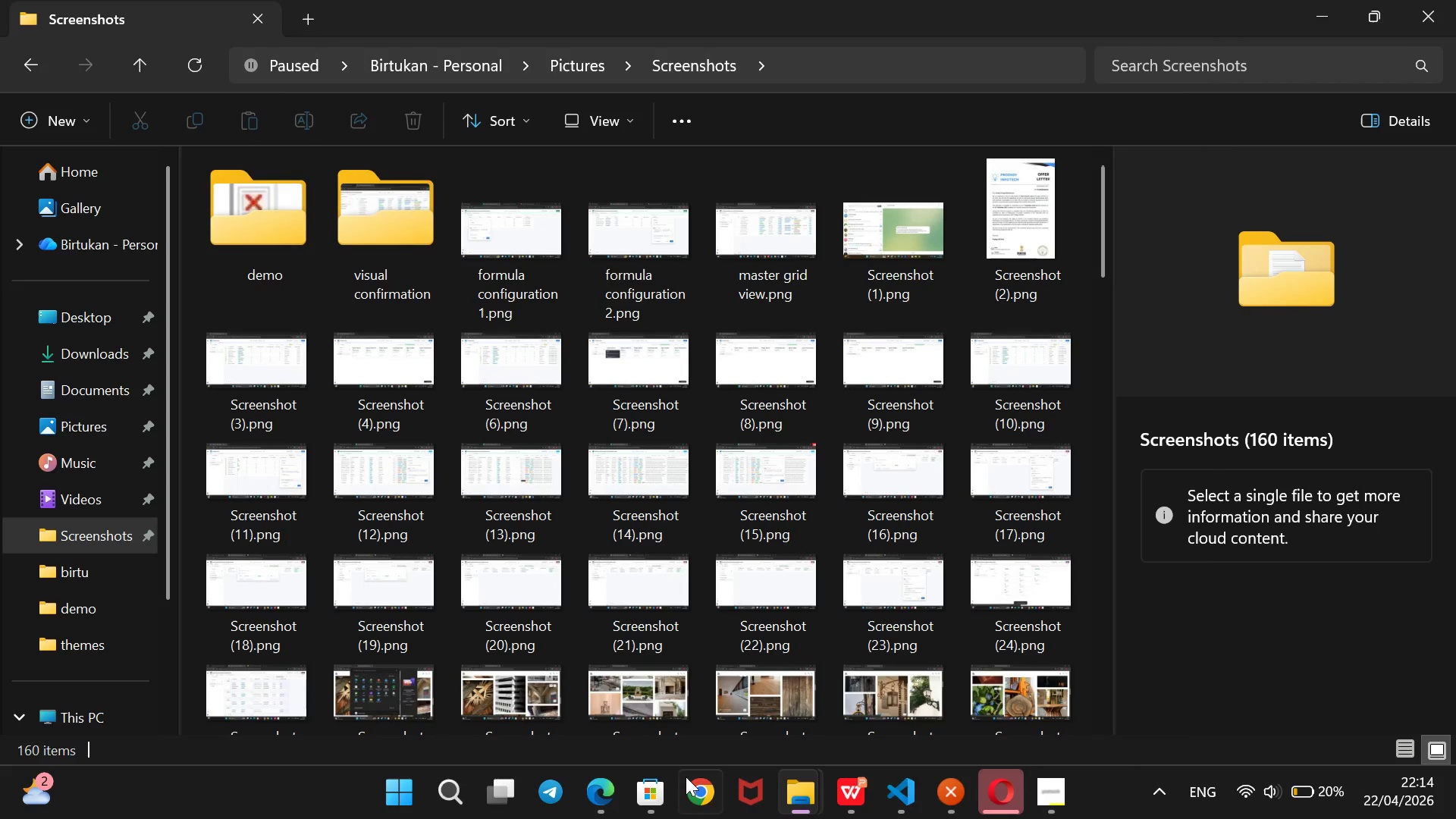 
left_click([696, 795])
 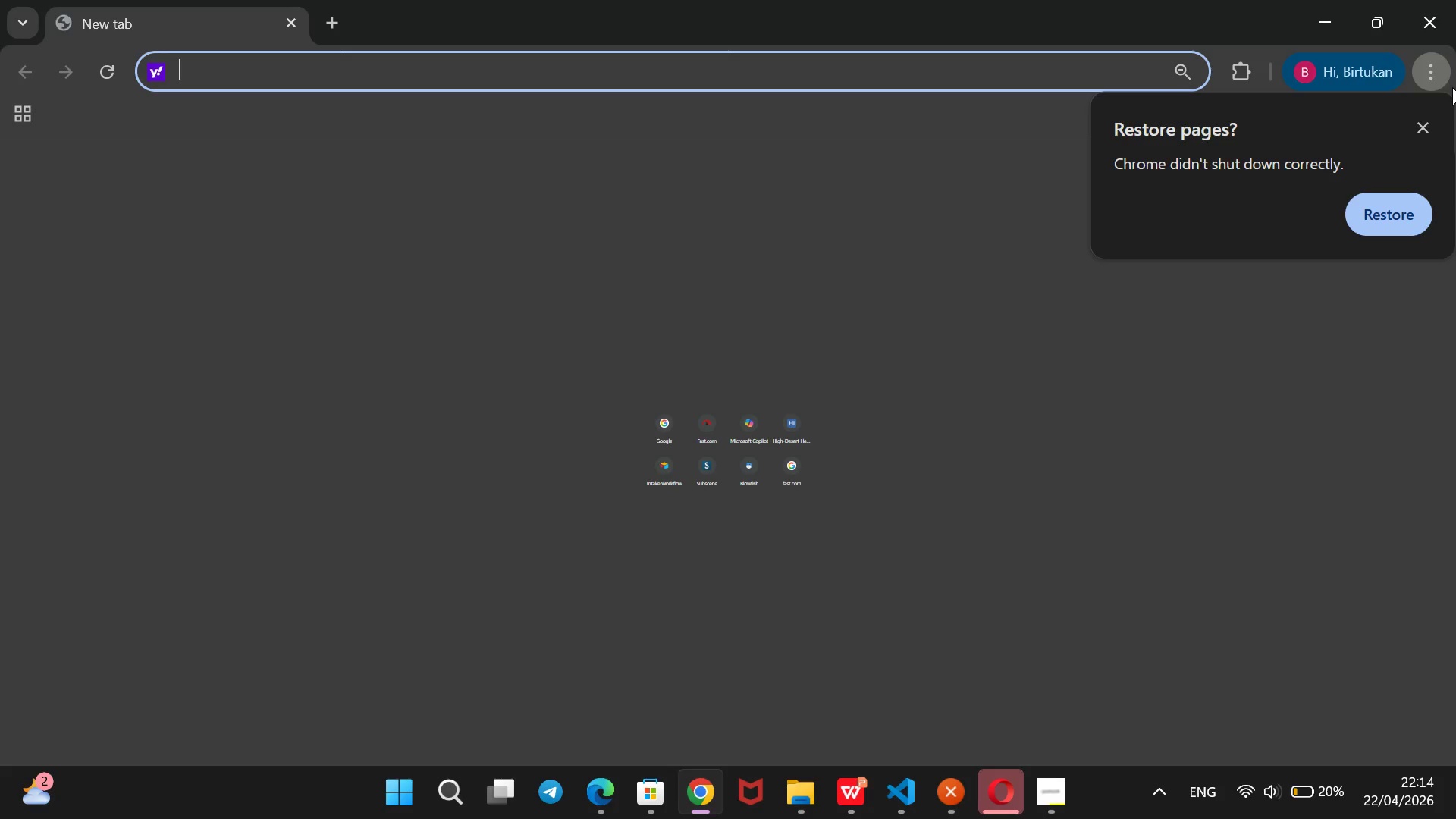 
left_click([1427, 128])
 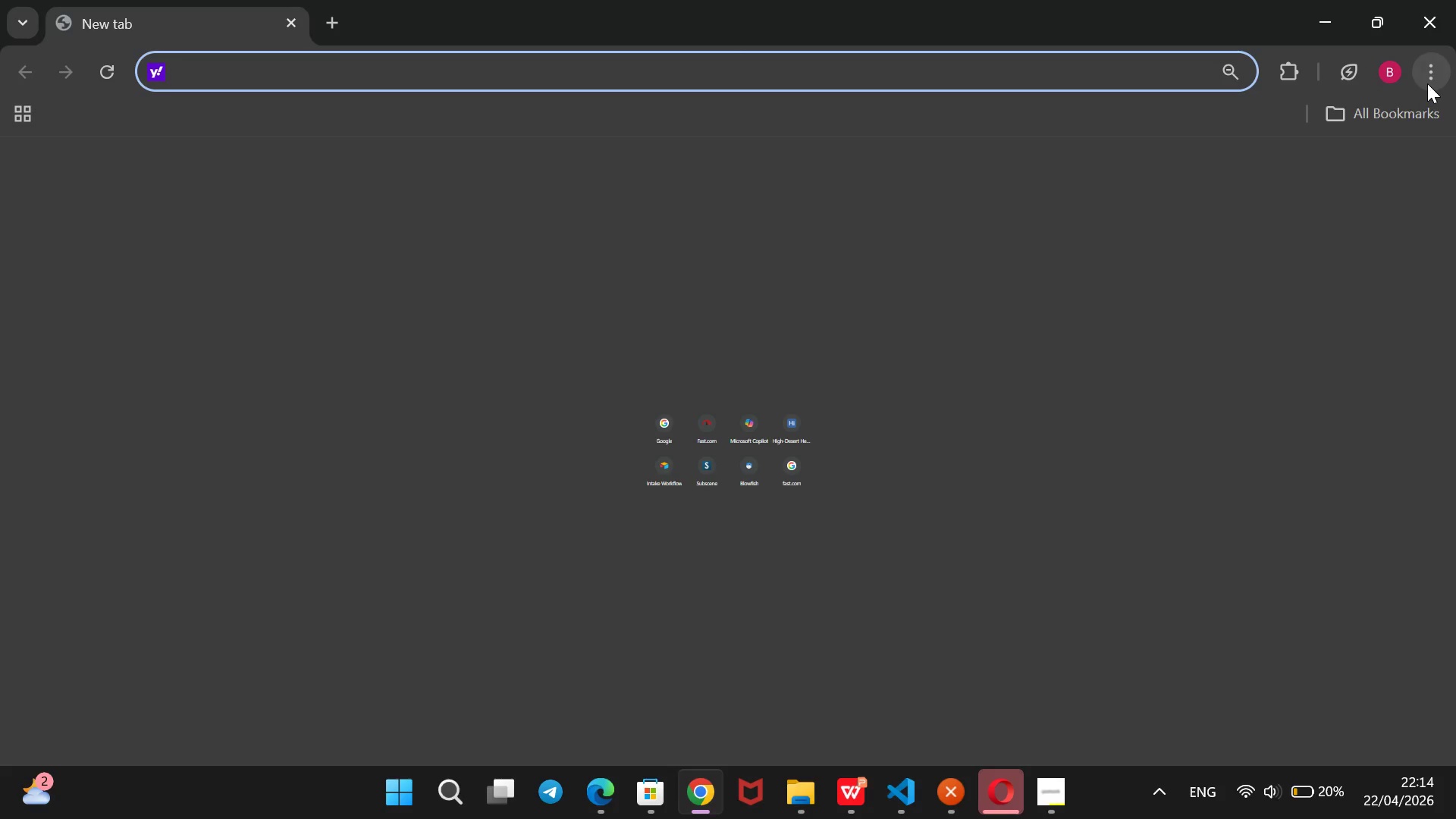 
left_click([1427, 83])
 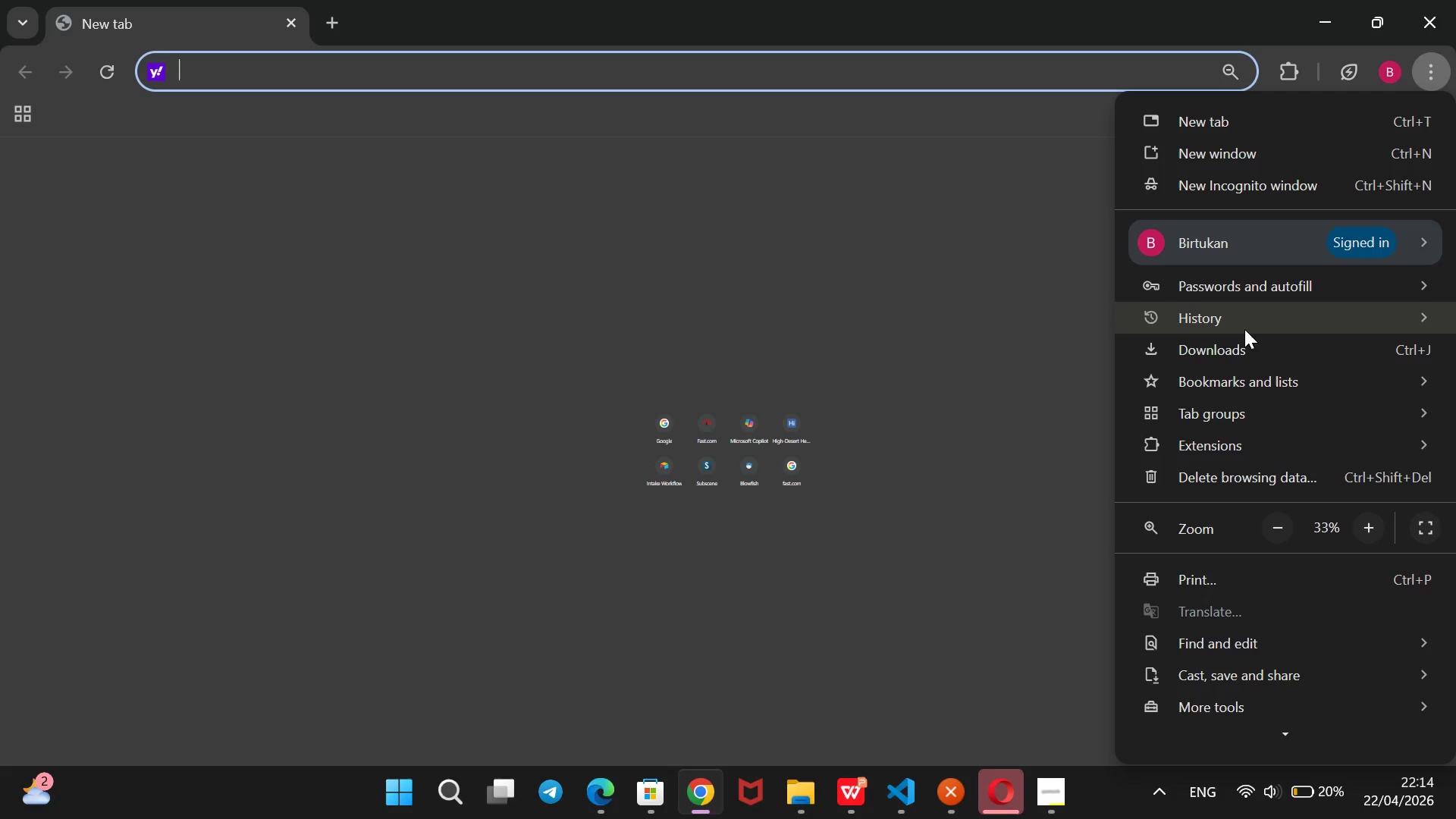 
left_click([1242, 325])
 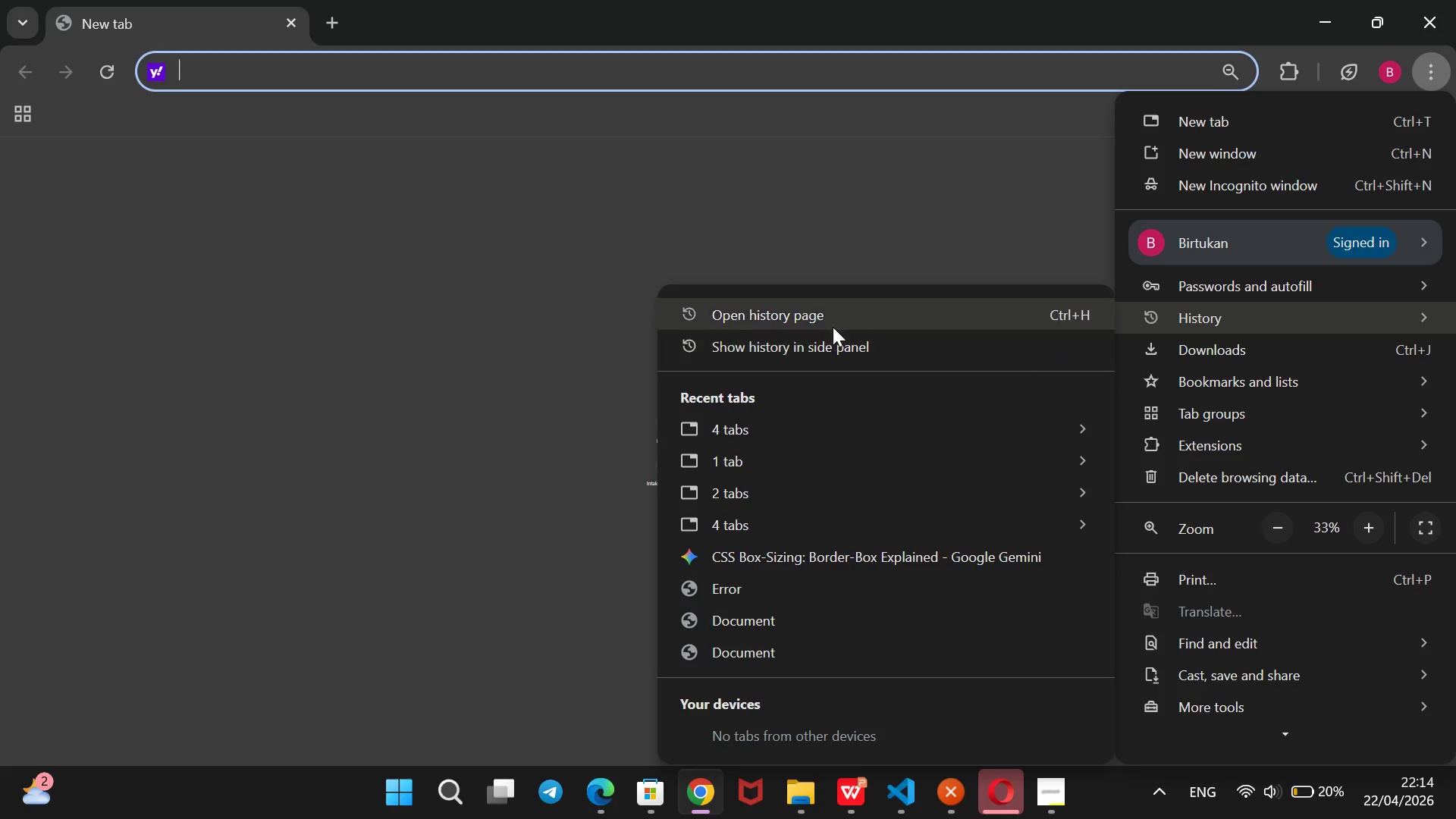 
left_click([833, 327])
 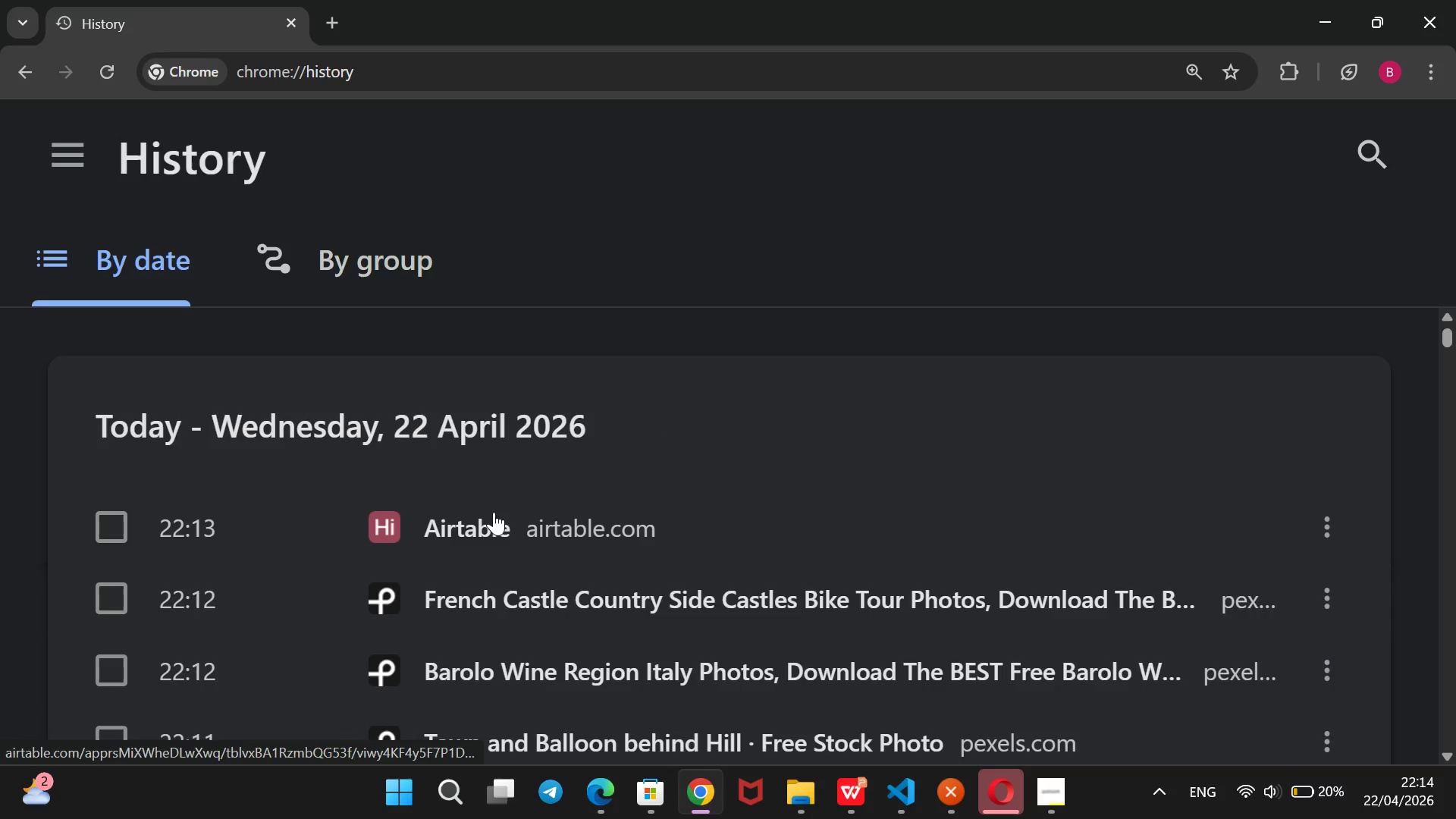 
left_click([494, 512])
 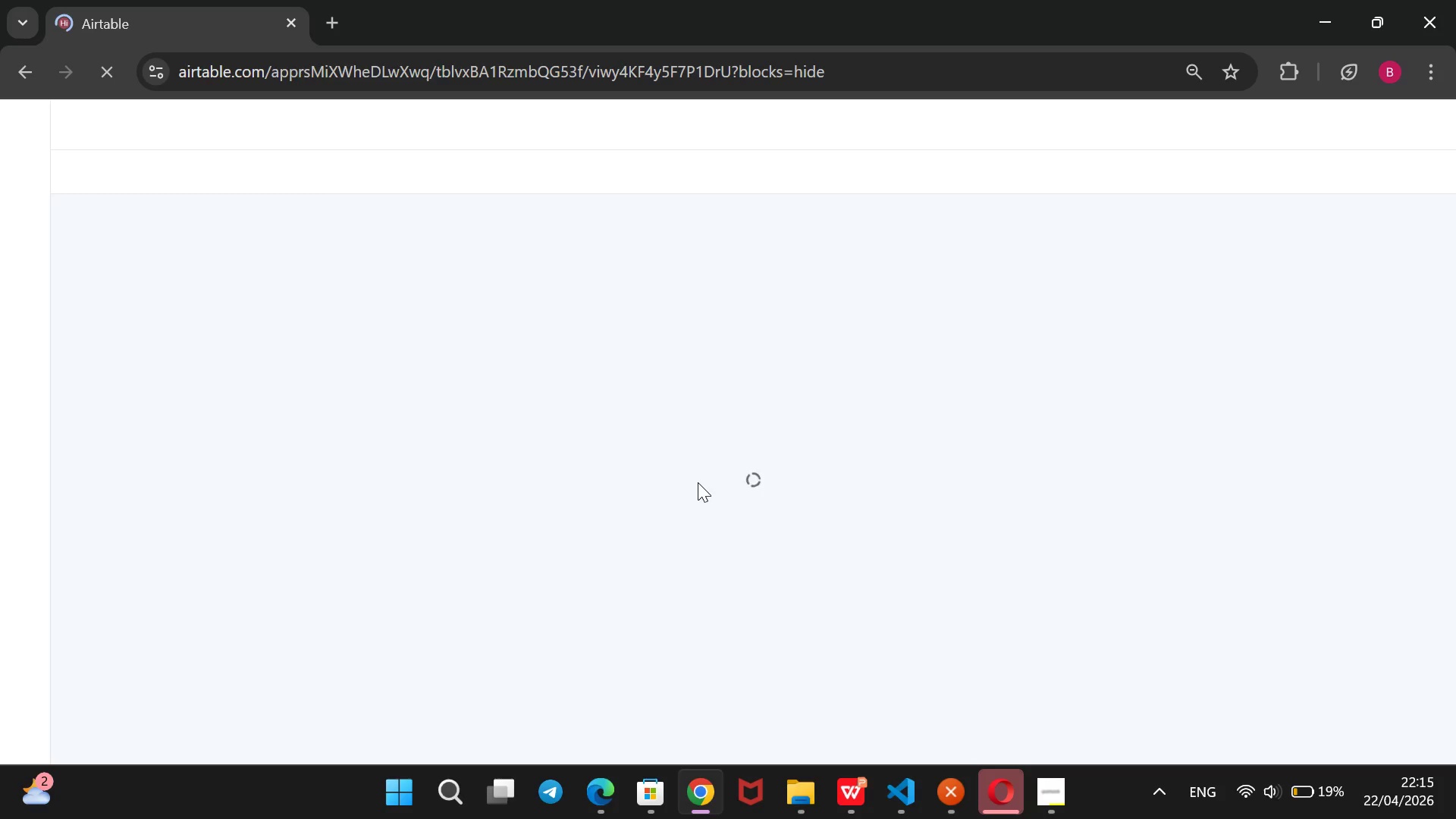 
wait(44.3)
 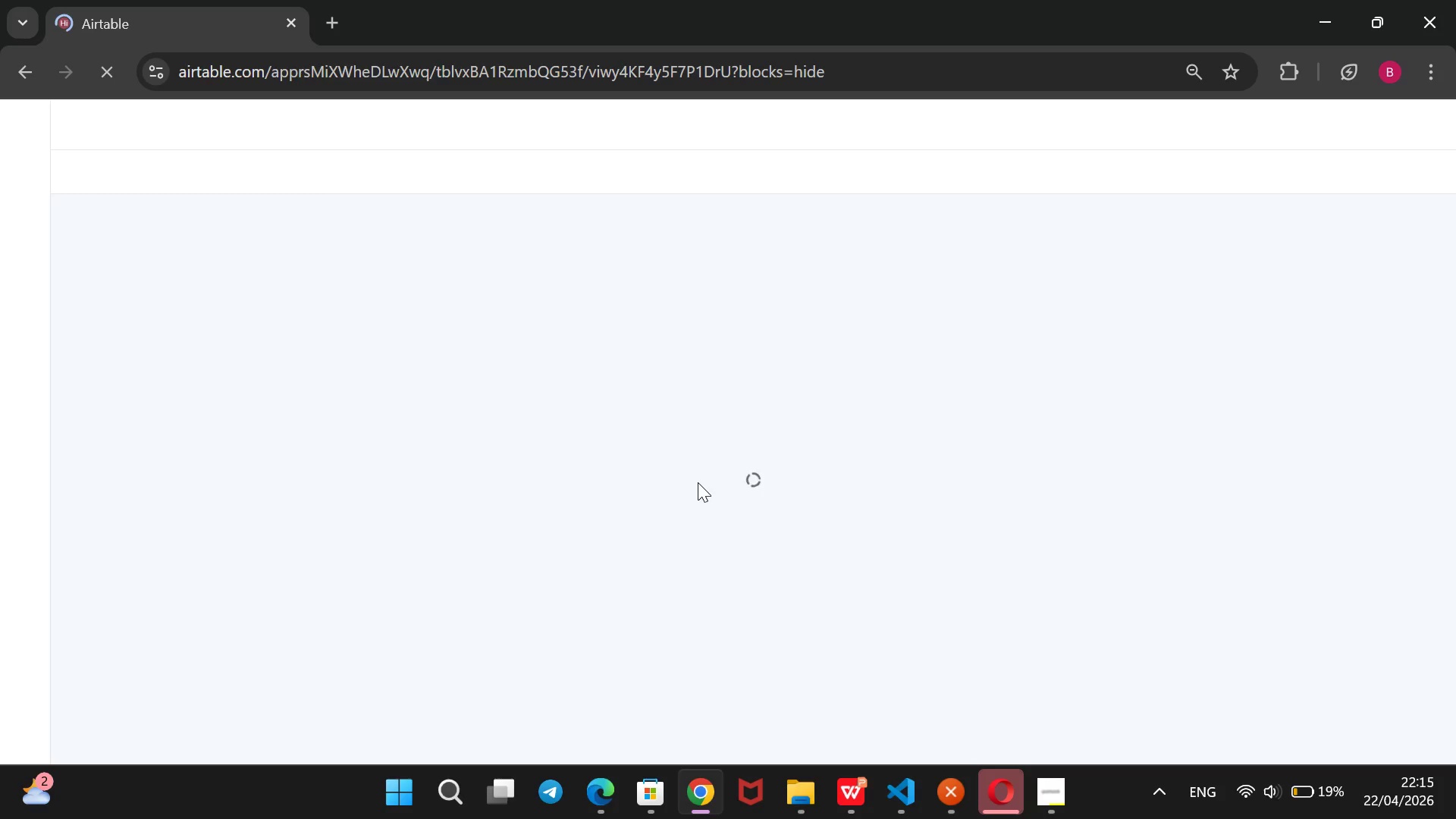 
scroll: coordinate [1210, 293], scroll_direction: down, amount: 4.0
 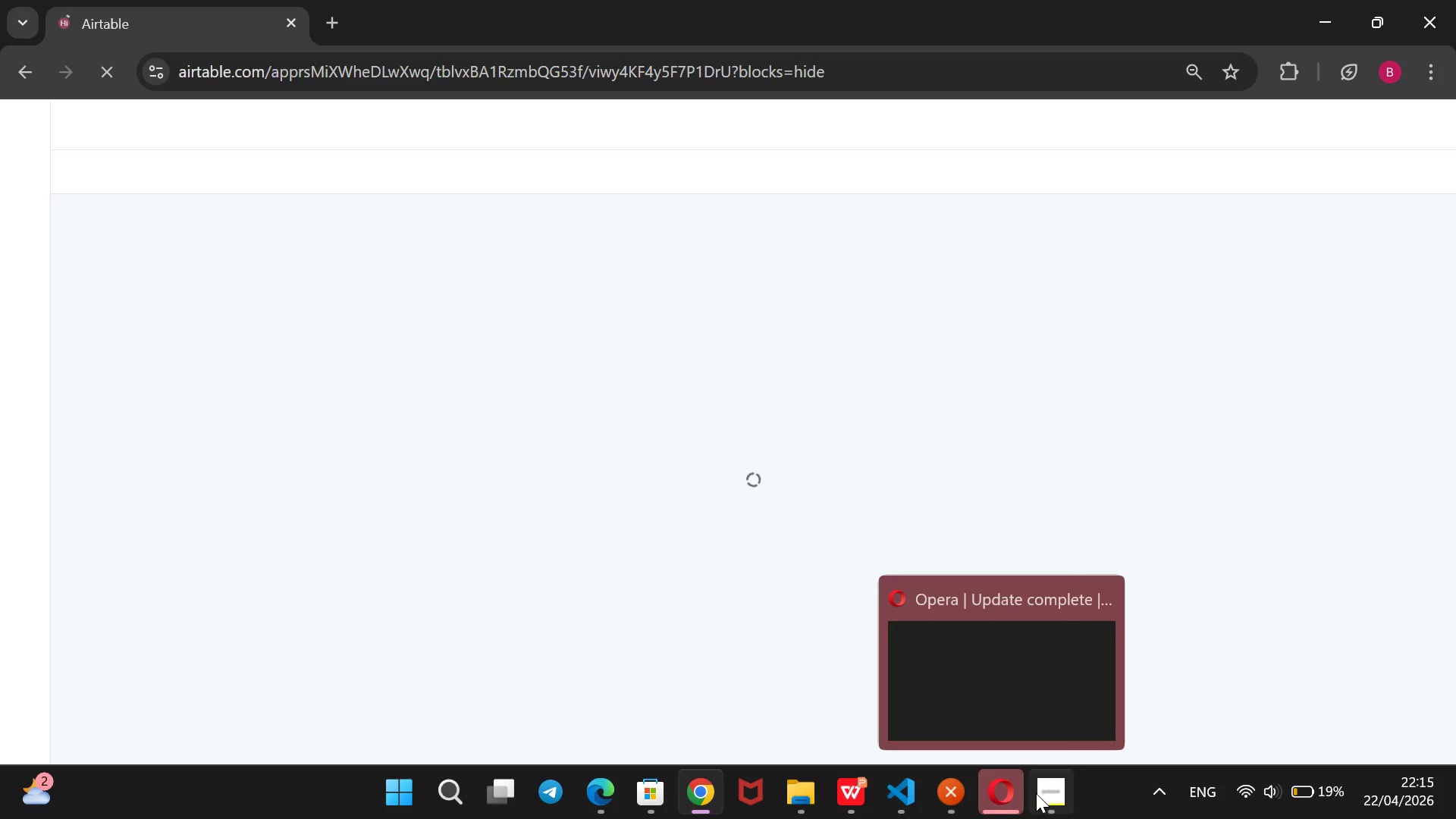 
left_click([1048, 794])